 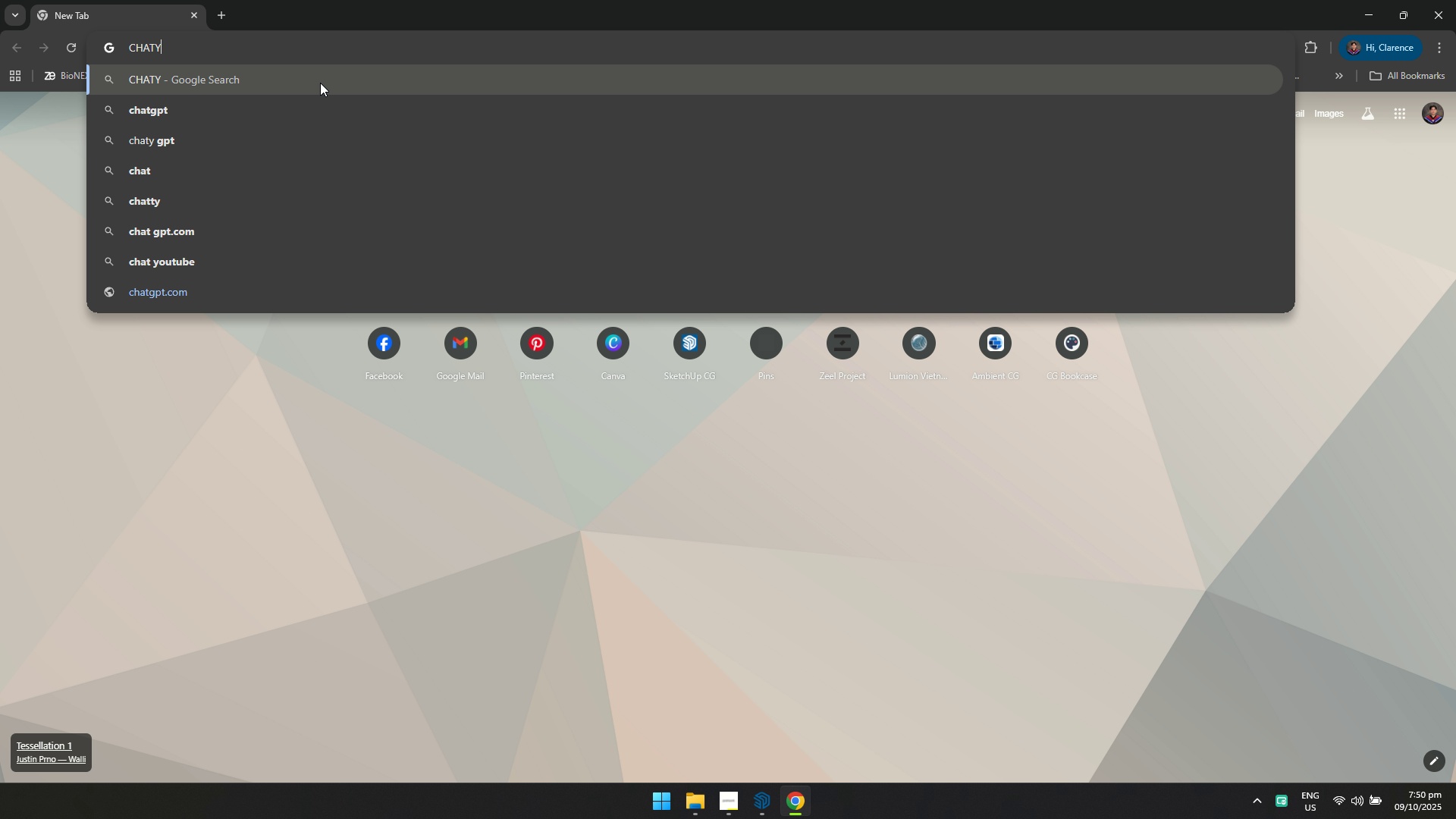 
key(Control+ControlLeft)
 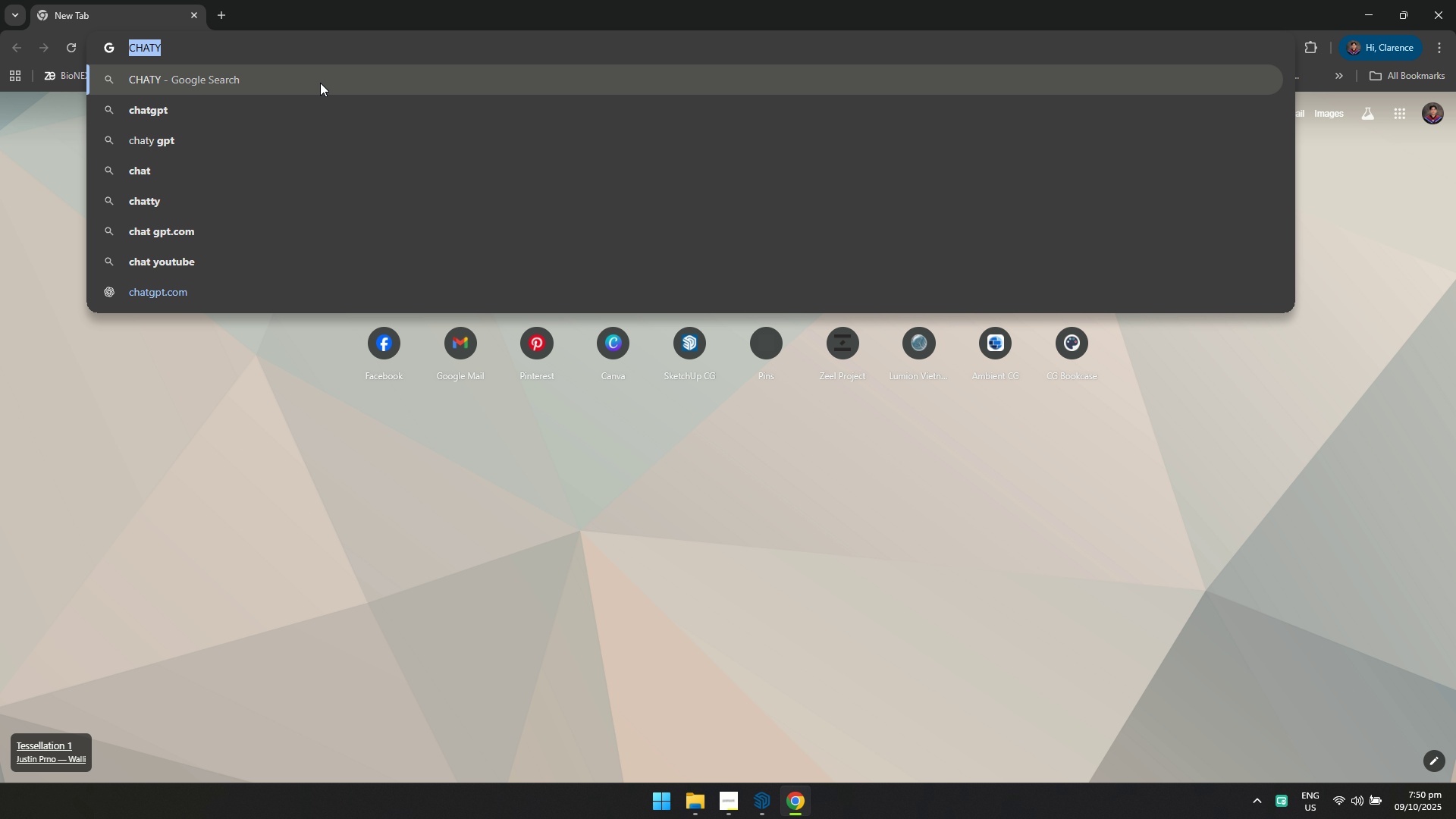 
key(Control+A)
 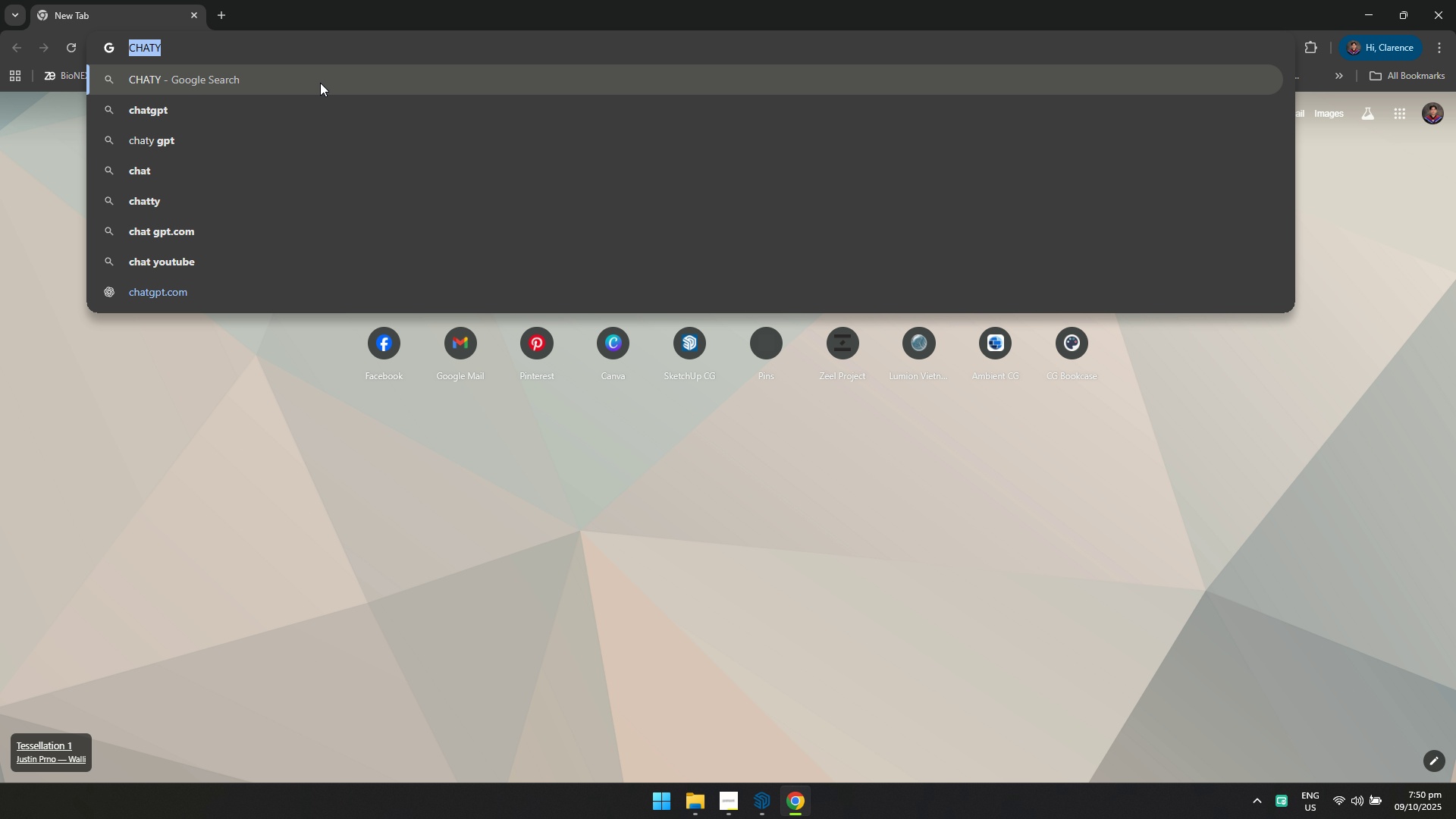 
type(chat)
 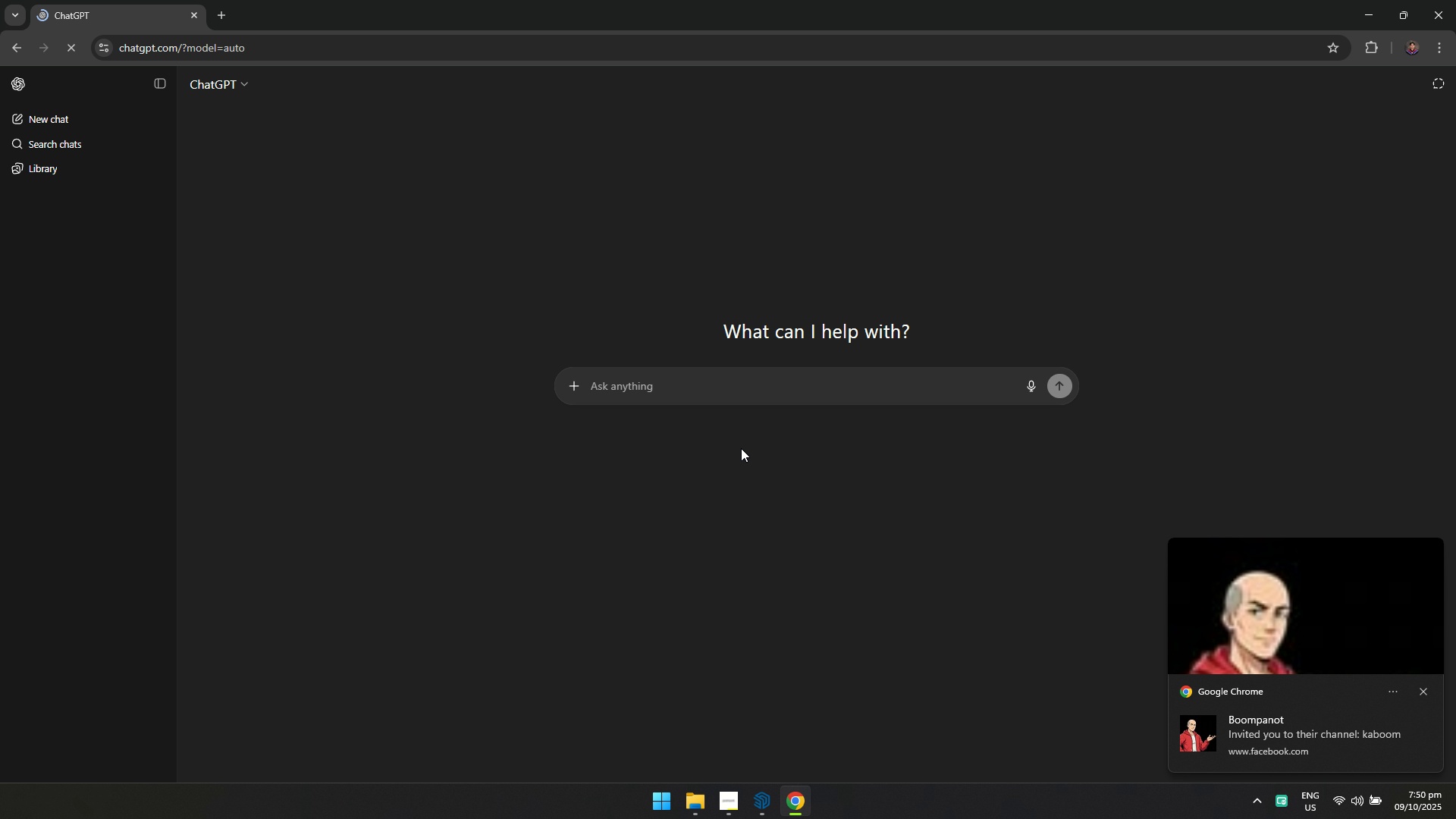 
type(make me )
 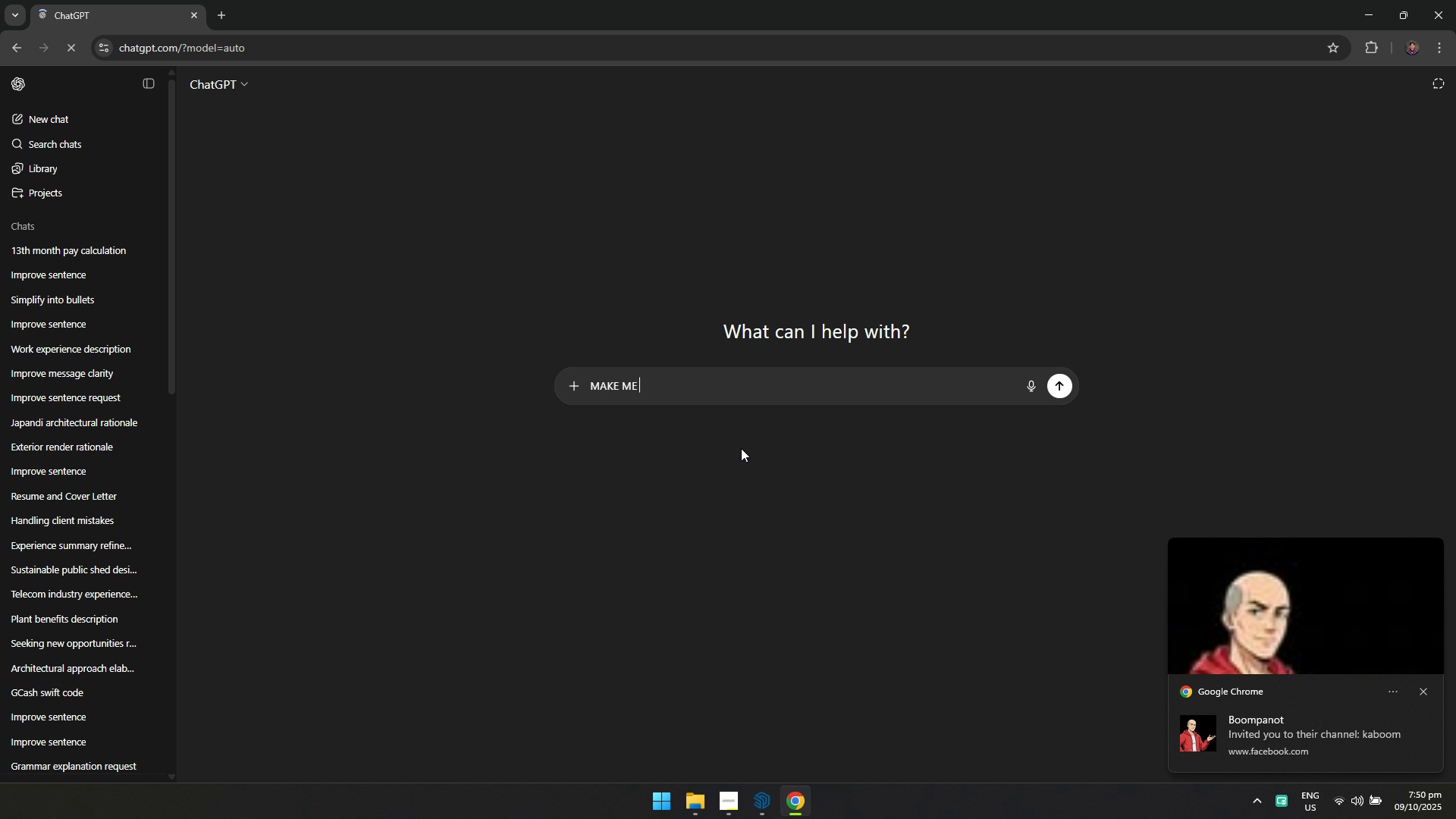 
right_click([741, 448])
 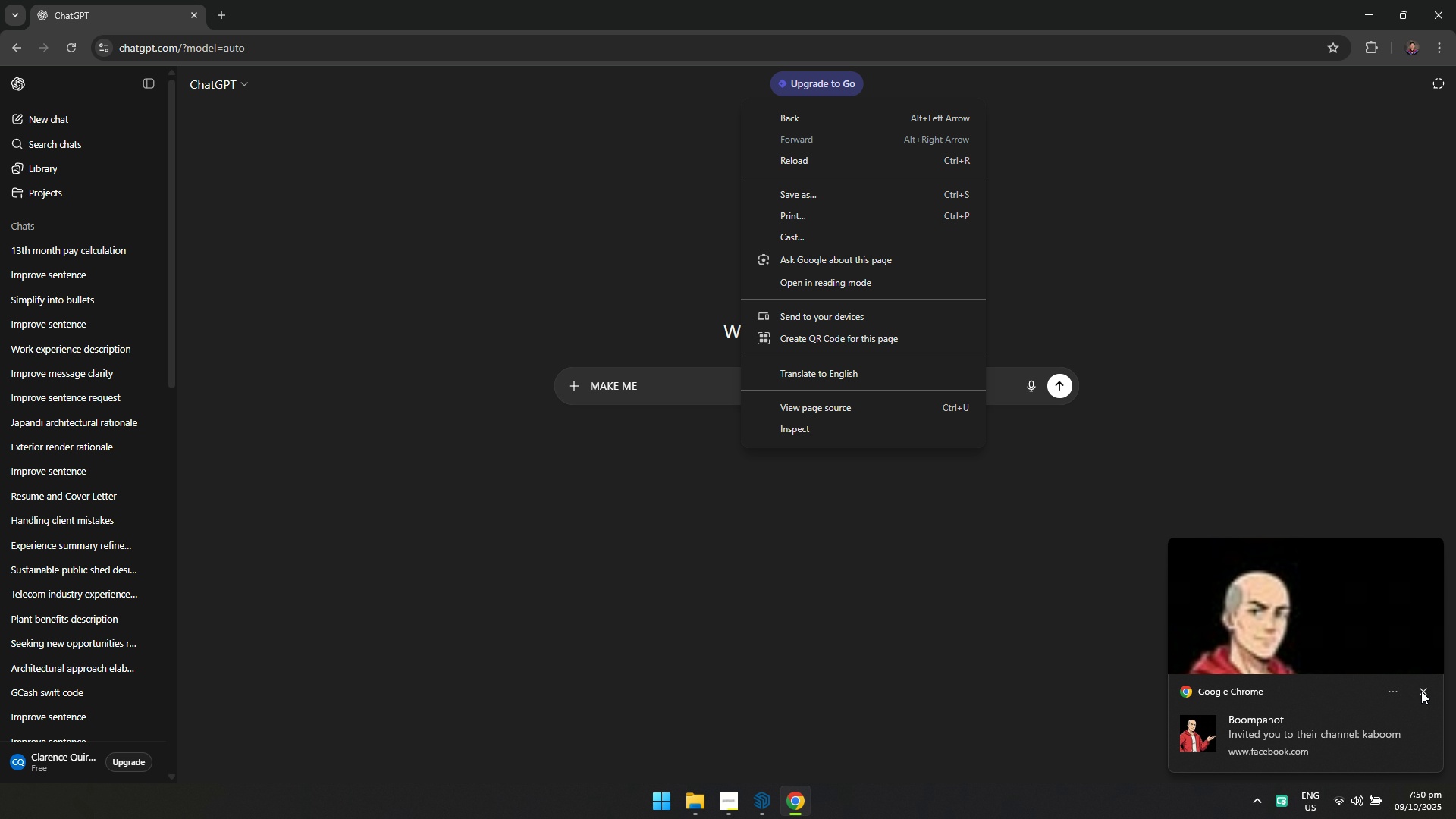 
left_click([1423, 690])
 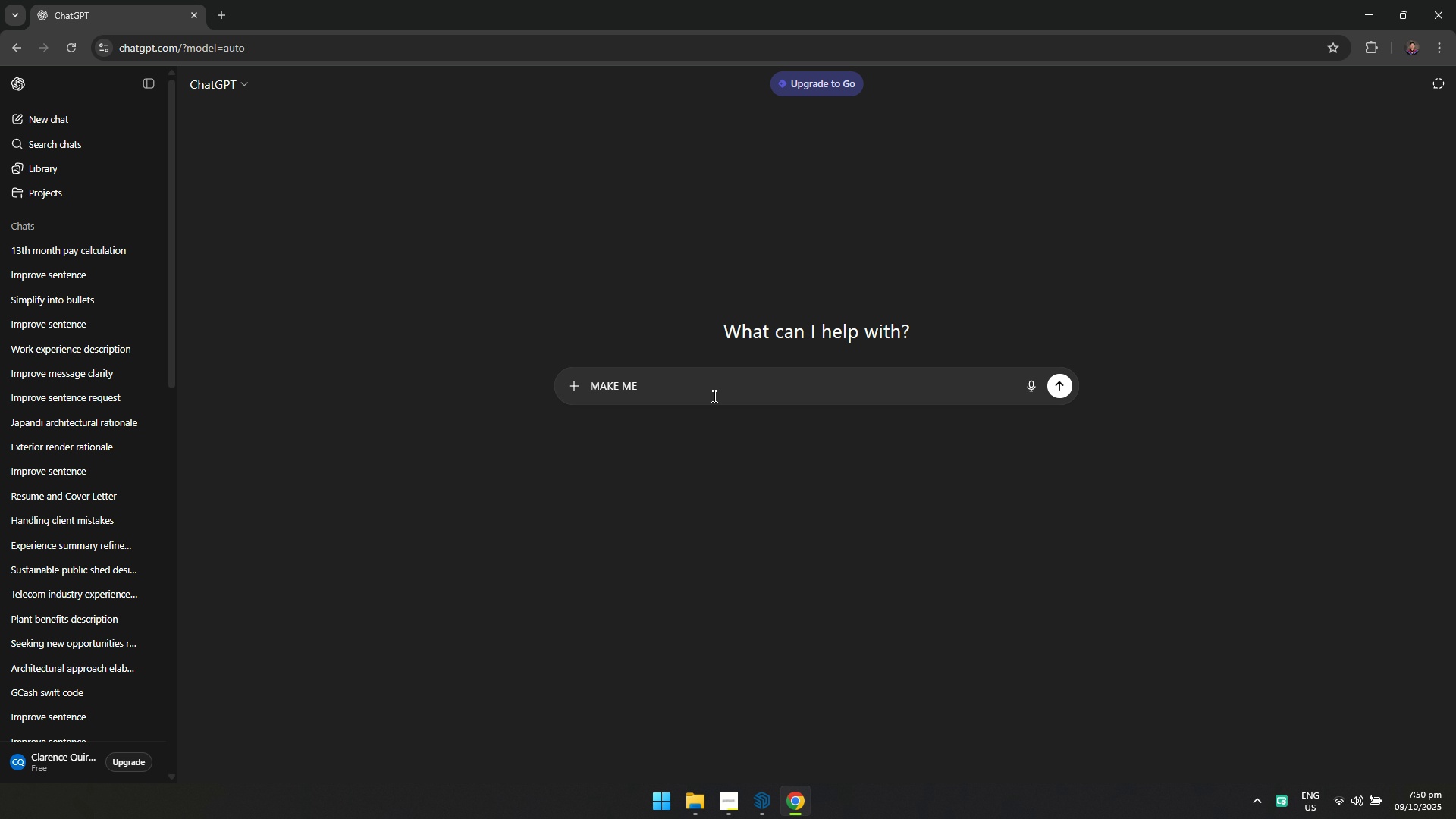 
left_click([713, 396])
 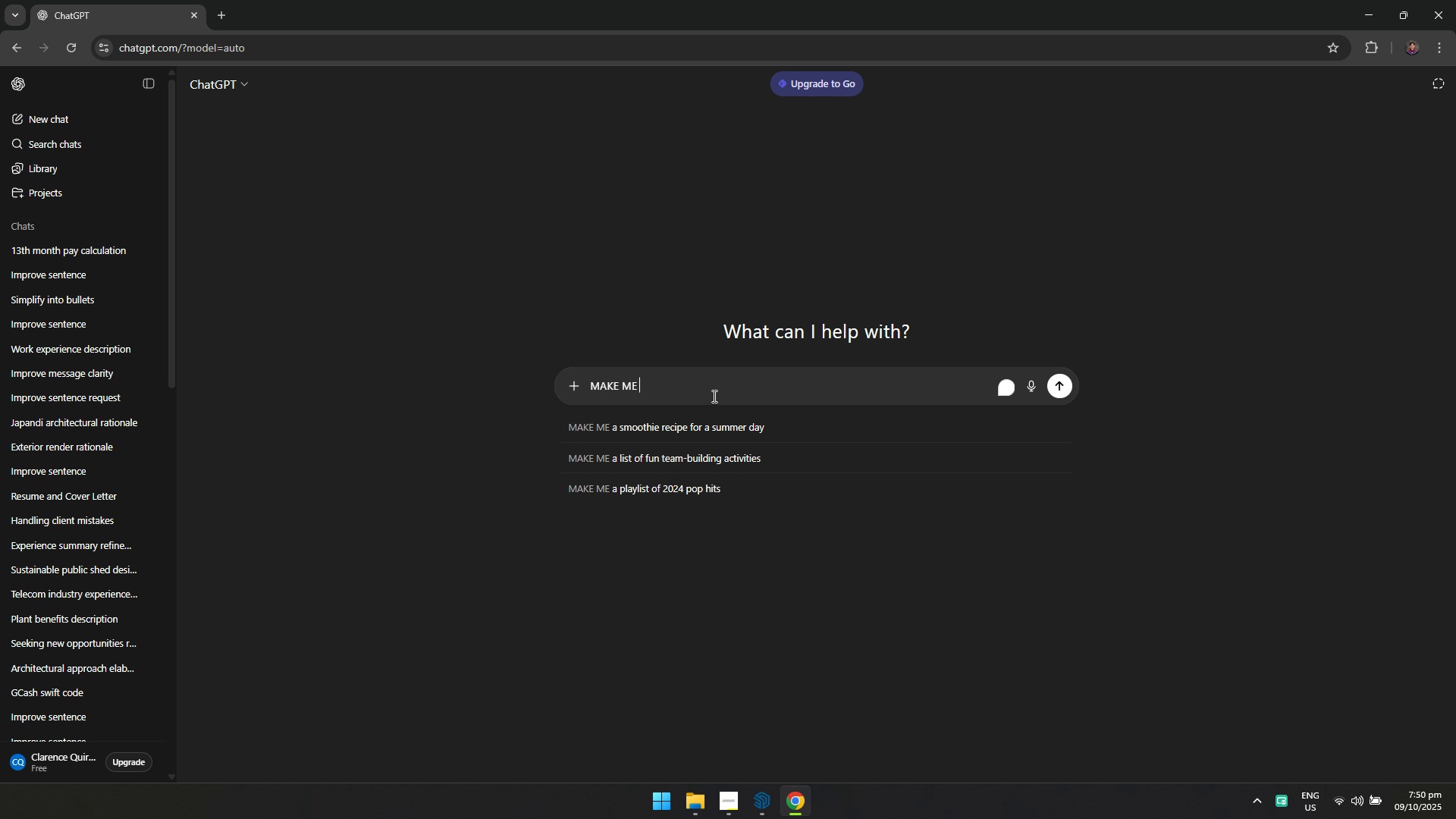 
key(CapsLock)
 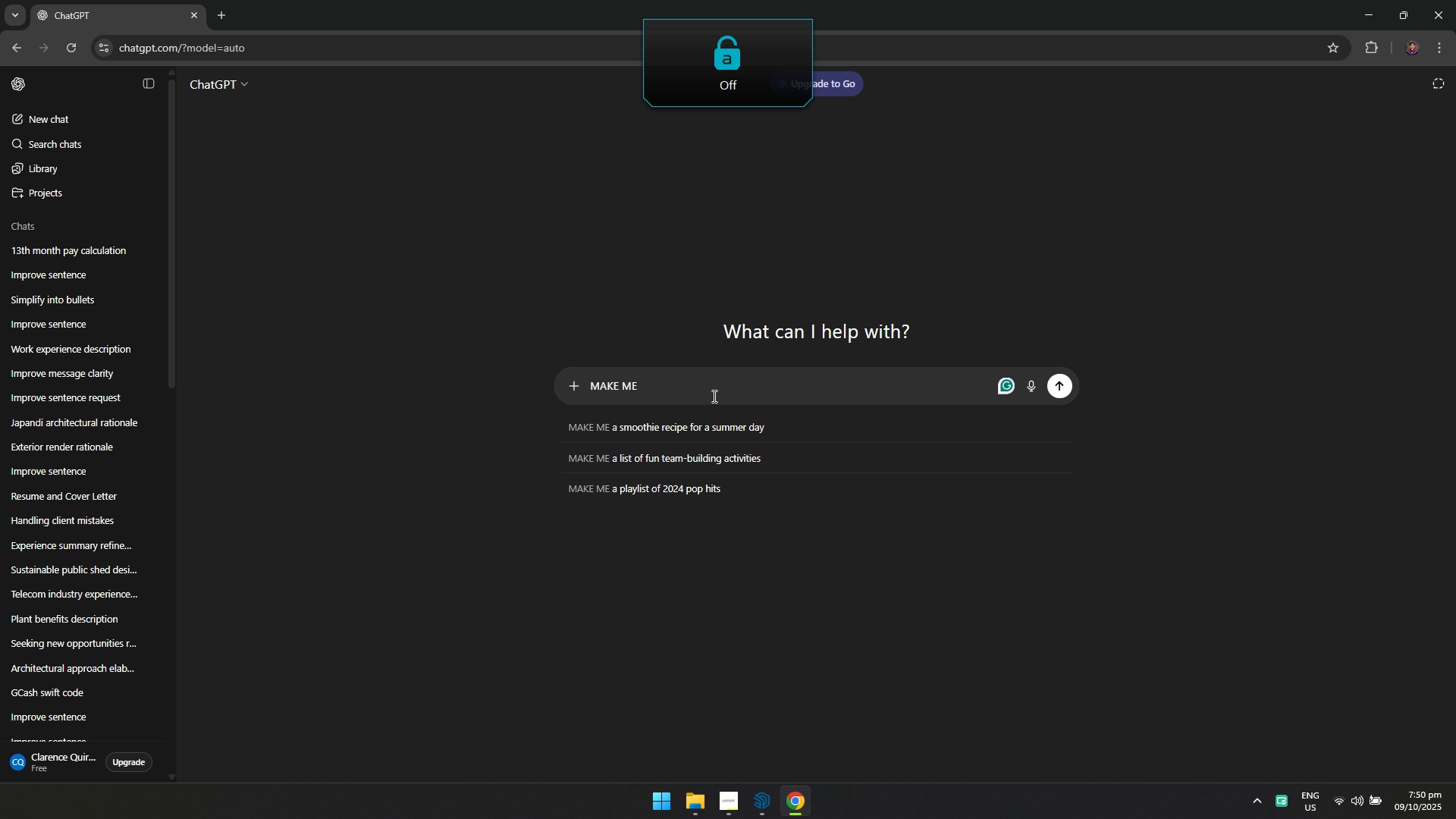 
key(Control+ControlLeft)
 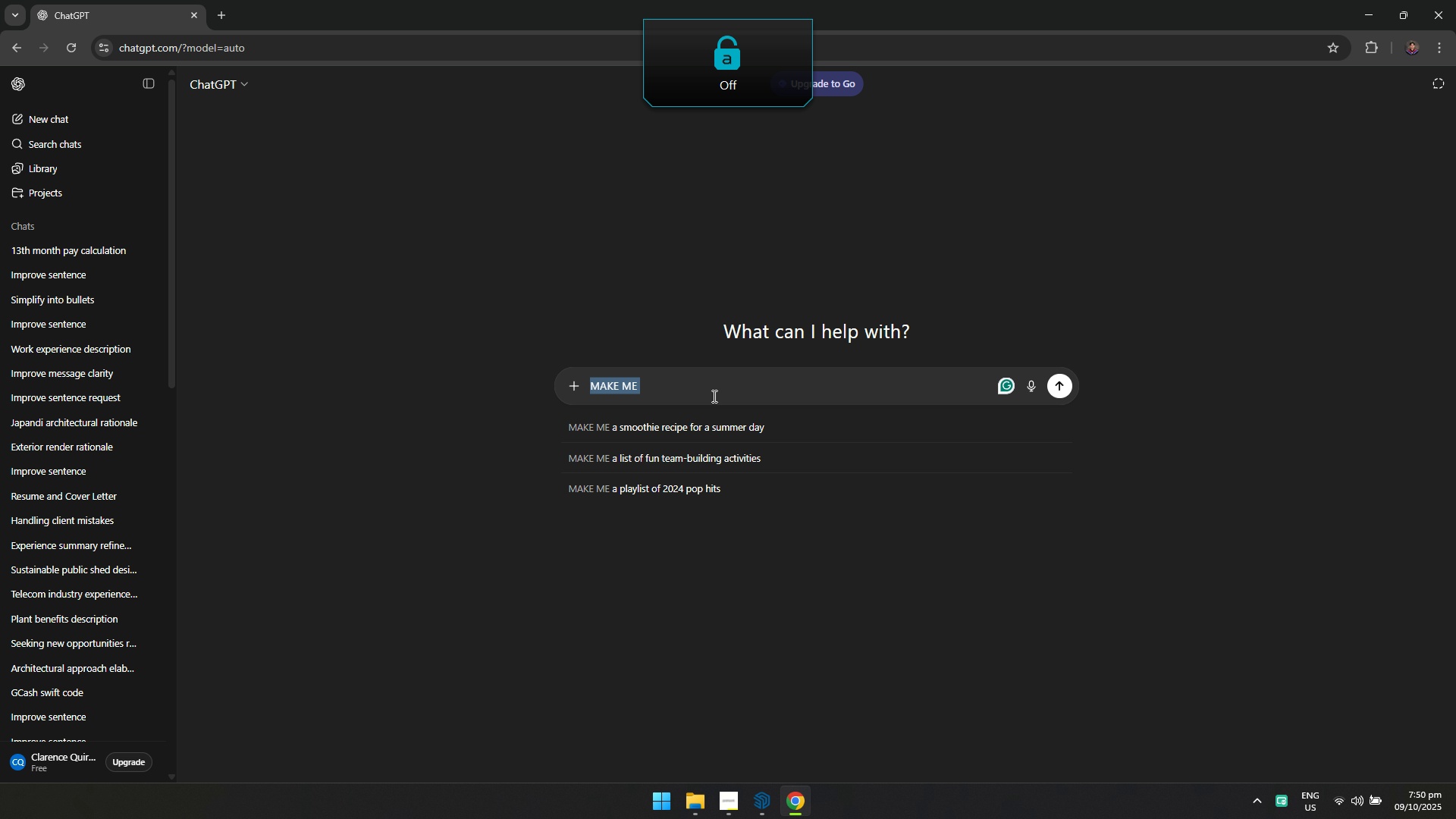 
key(Control+A)
 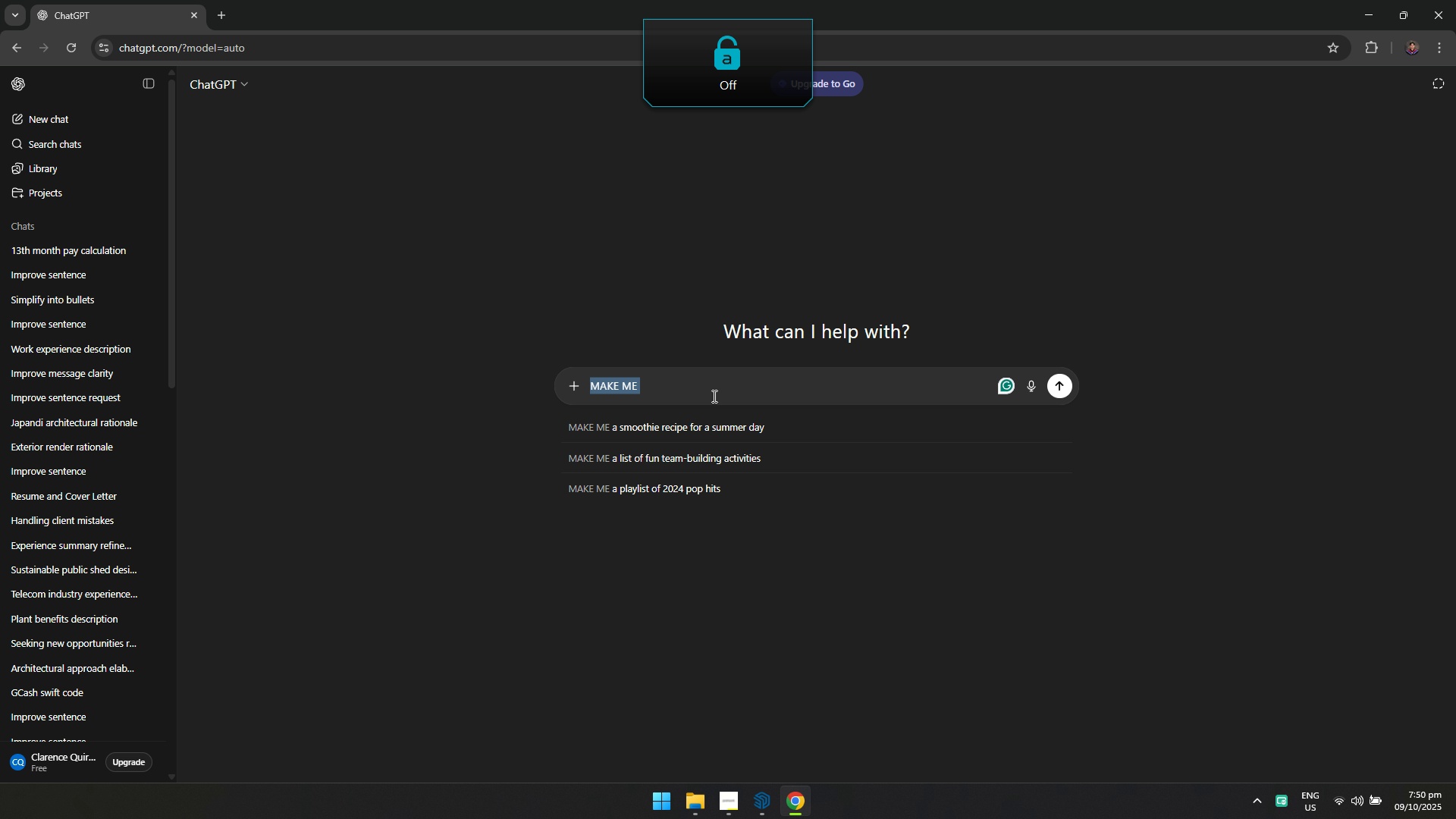 
type(make a)
 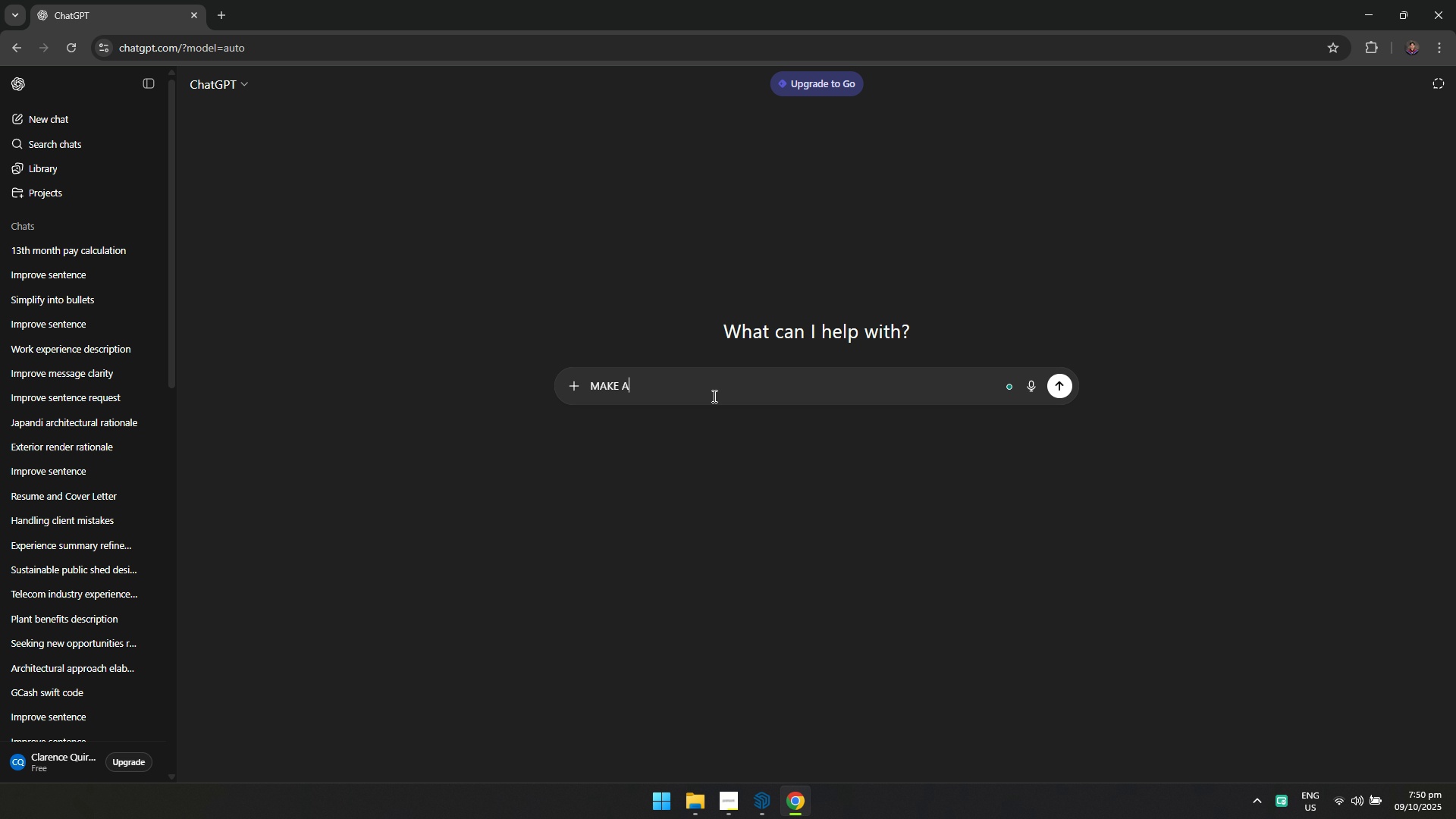 
key(Control+ControlLeft)
 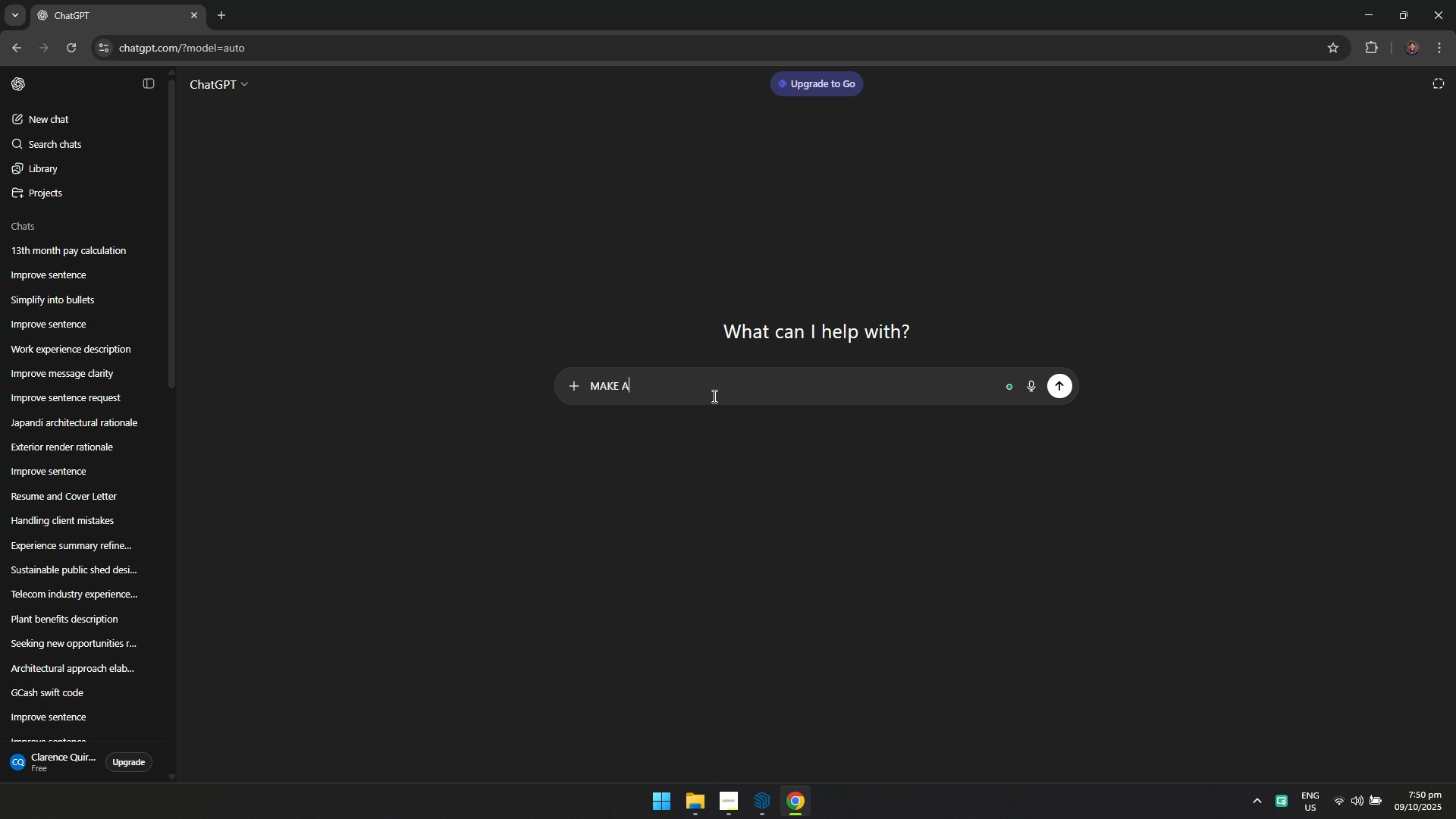 
key(Control+A)
 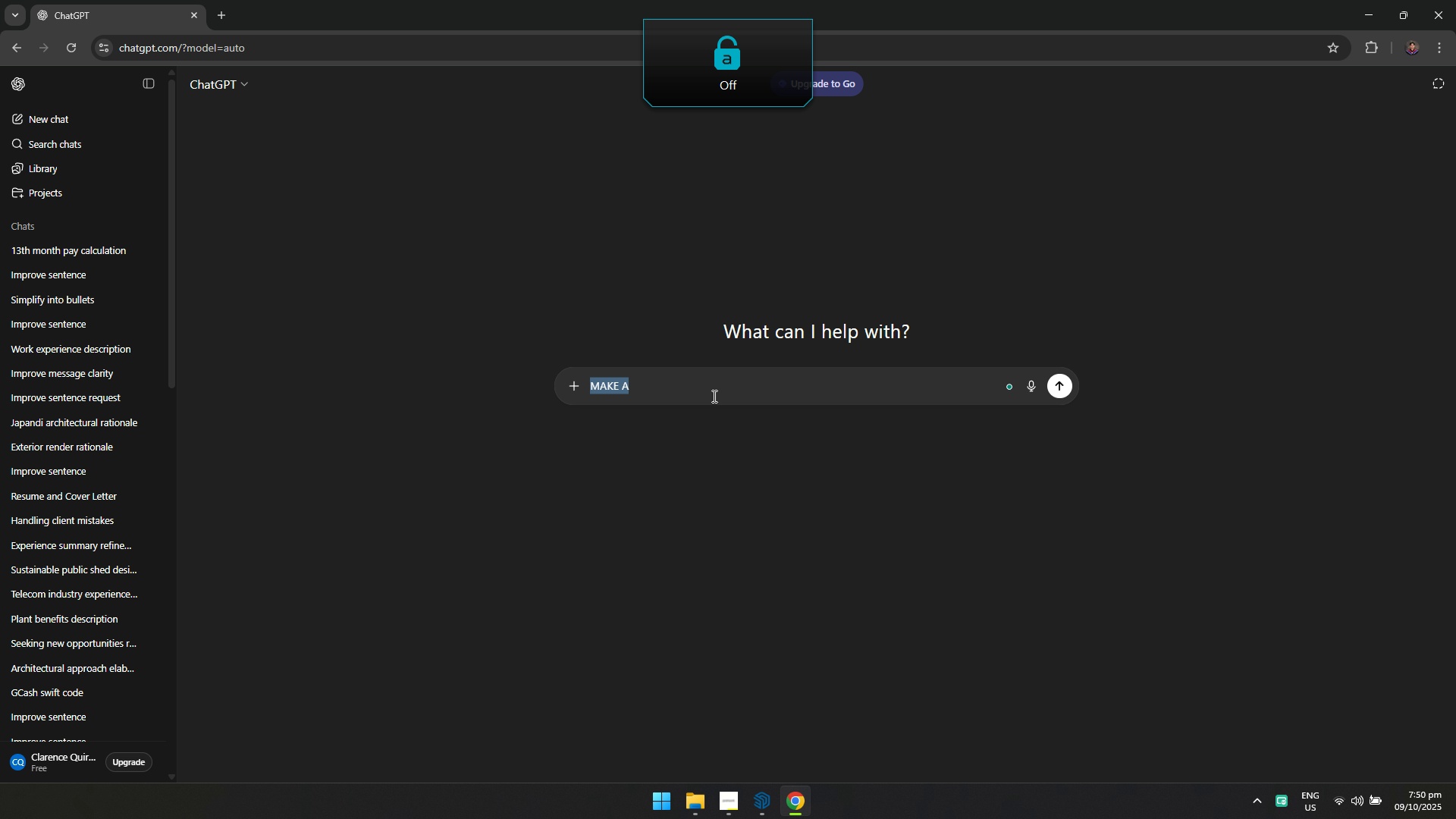 
type(Makle)
key(Tab)
key(Tab)
key(Backspace)
key(Backspace)
type(e a design c)
key(Backspace)
type(documentation for a bungalow residence )
 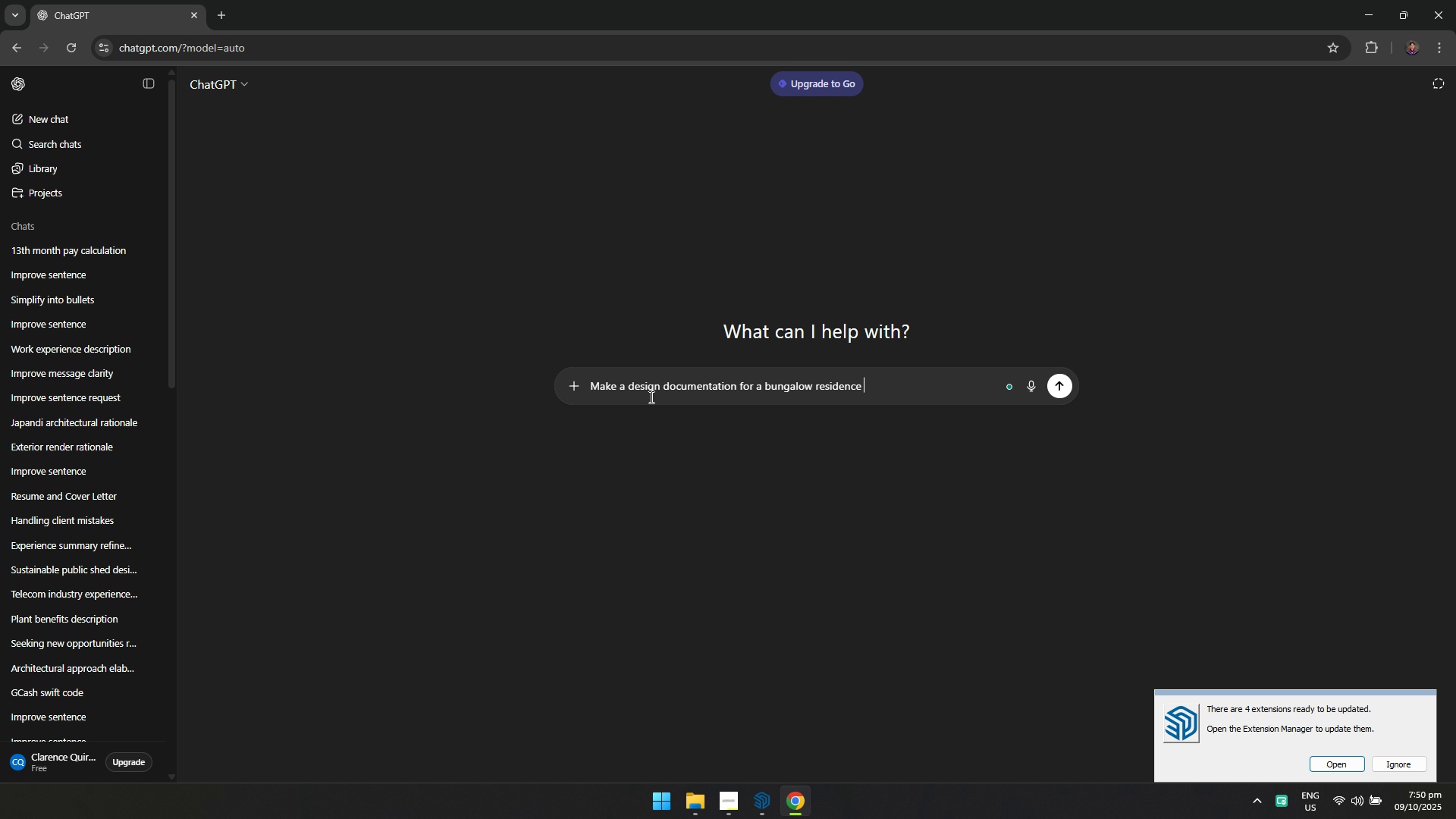 
hold_key(key=AltLeft, duration=1.1)
 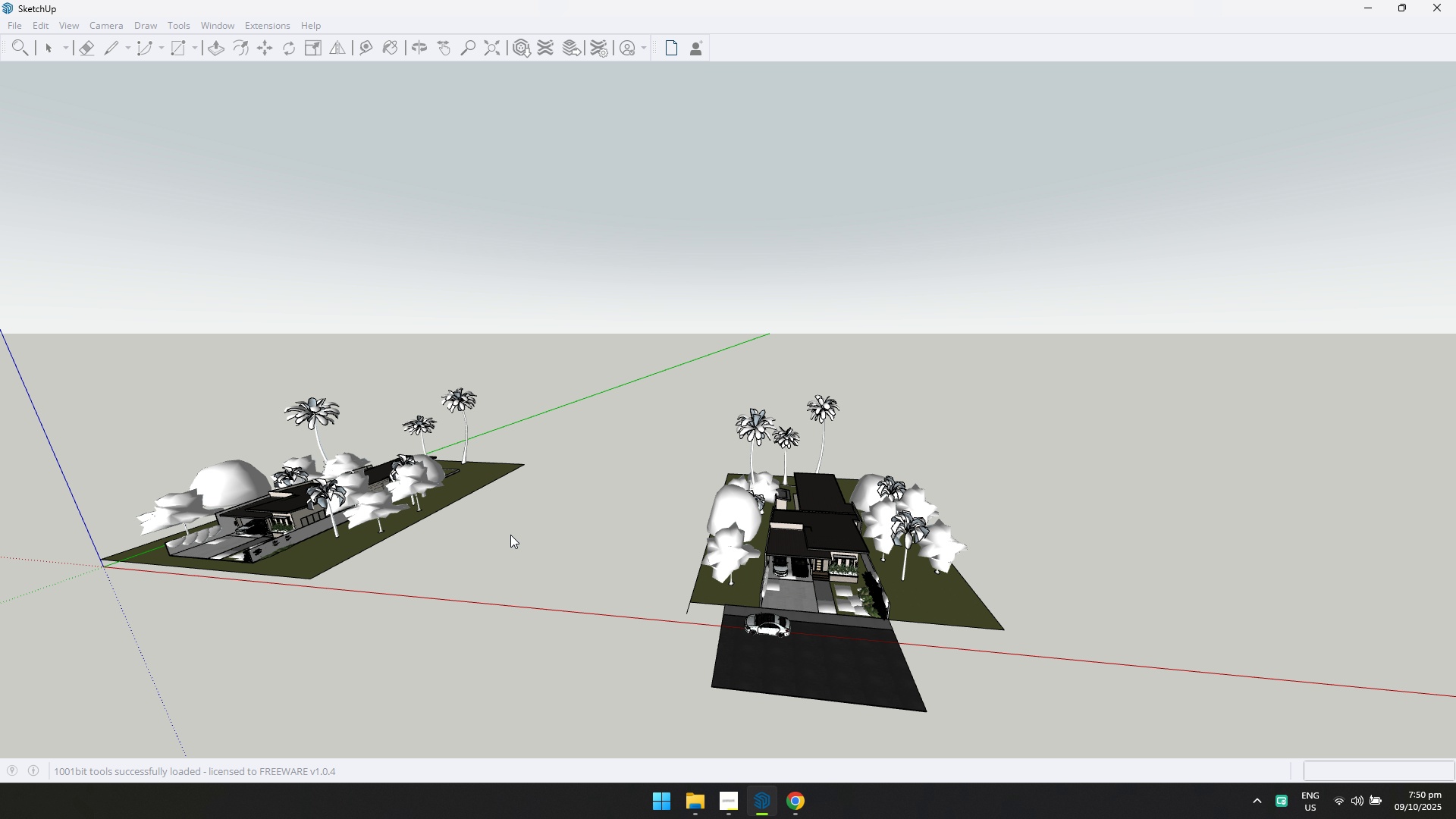 
hold_key(key=AltLeft, duration=0.81)
 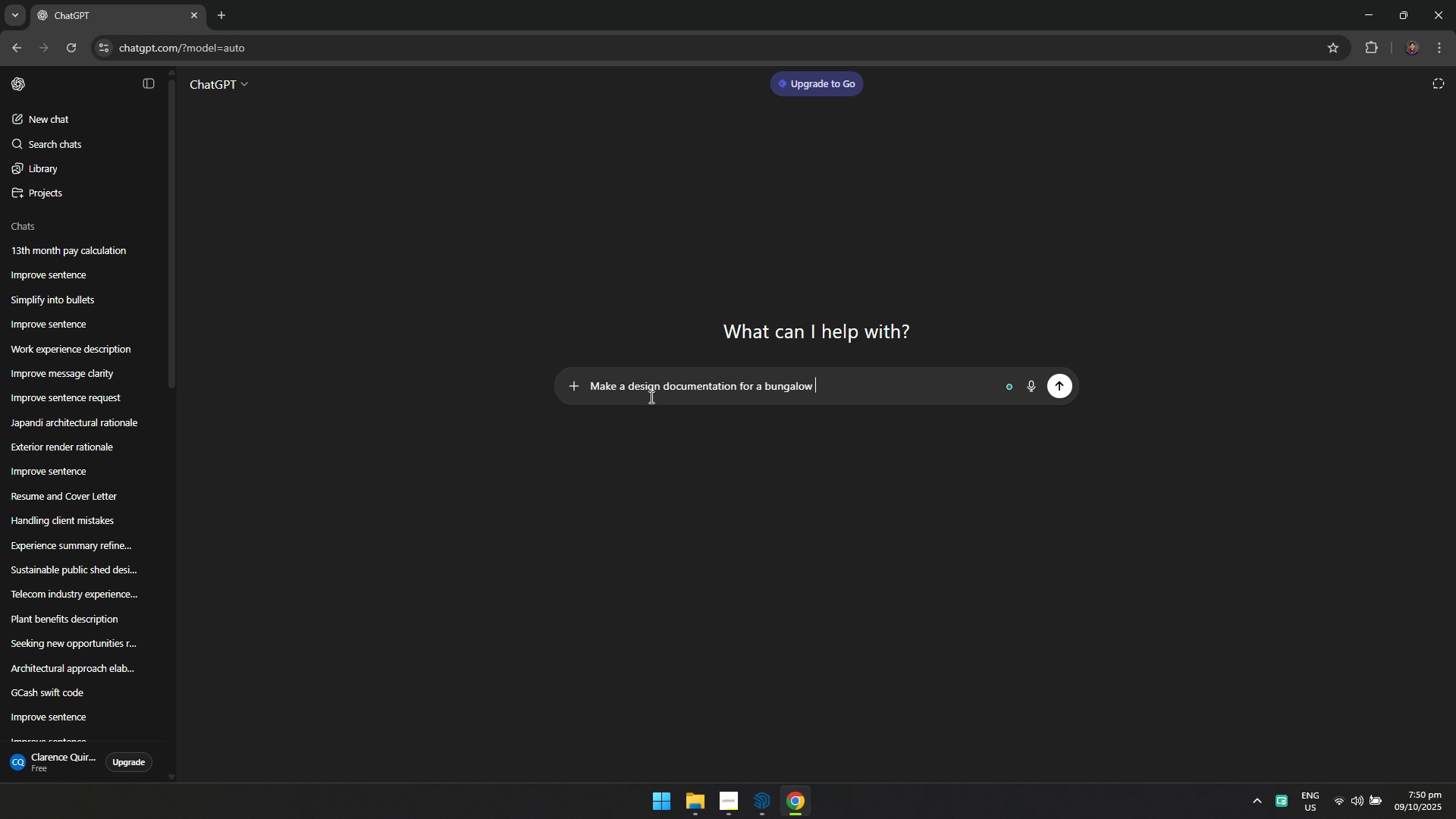 
type(outlining the materials mentoned below:)
 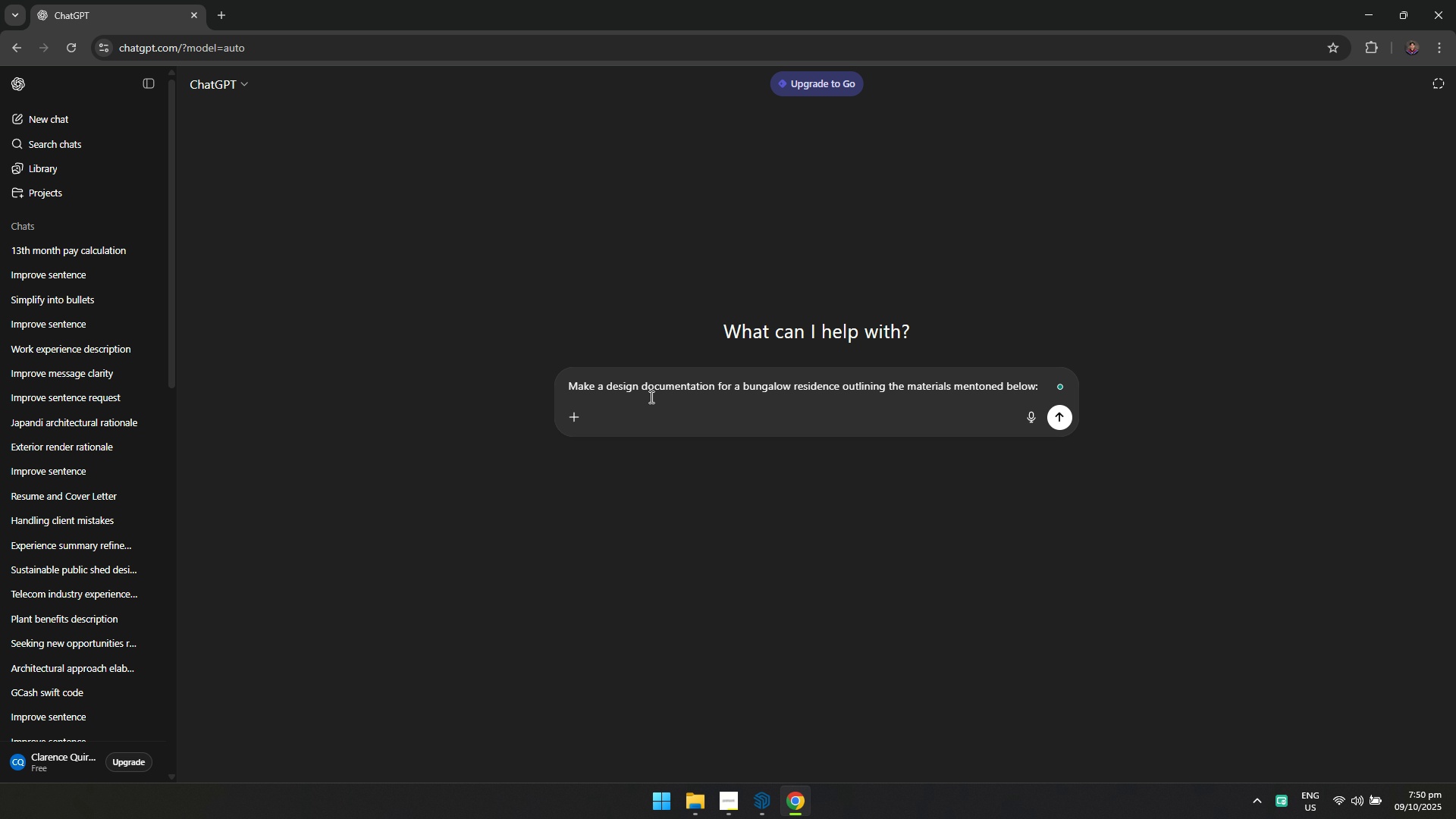 
key(Shift+Enter)
 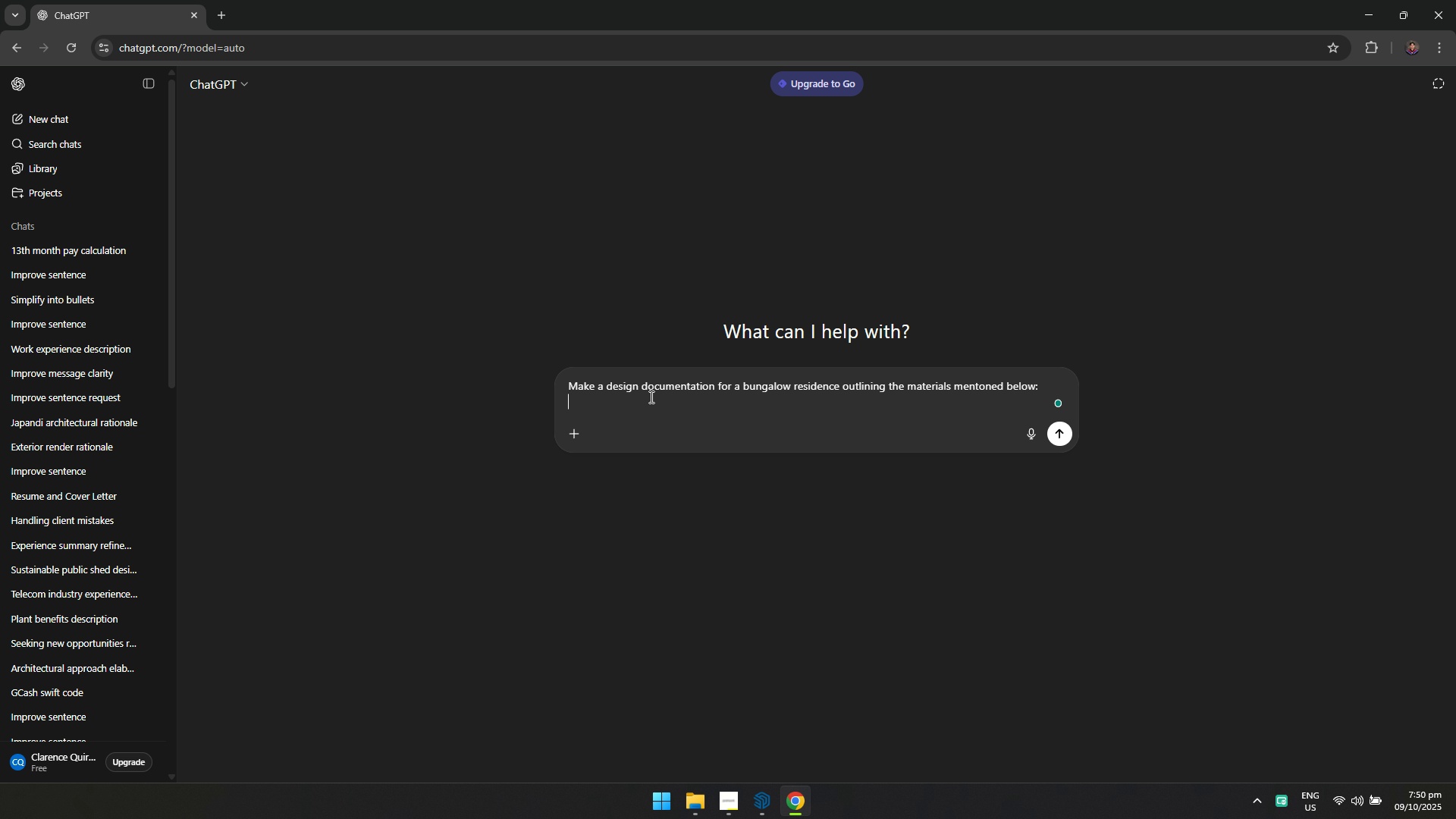 
key(Shift+Enter)
 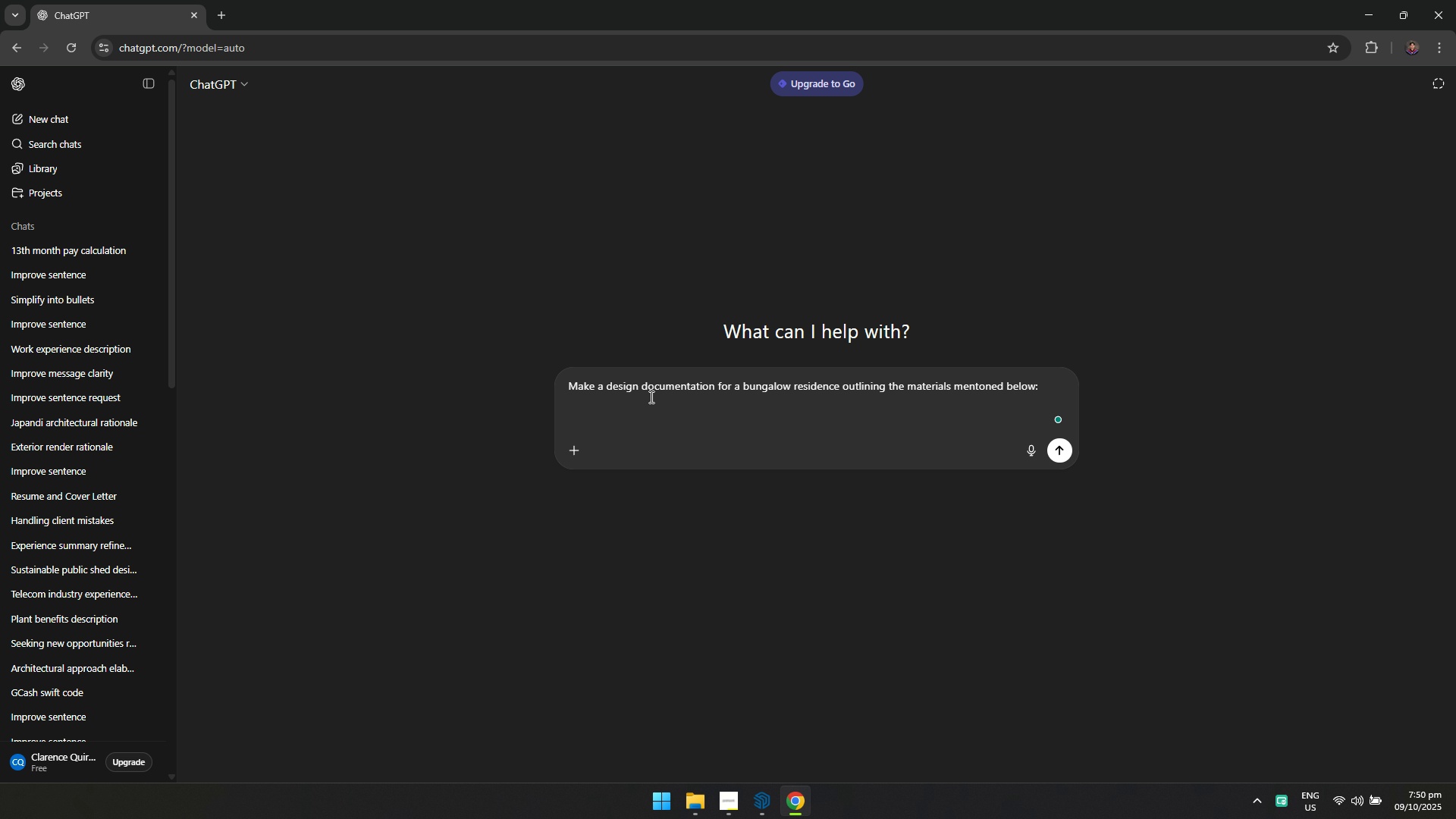 
type(- stone cladding)
 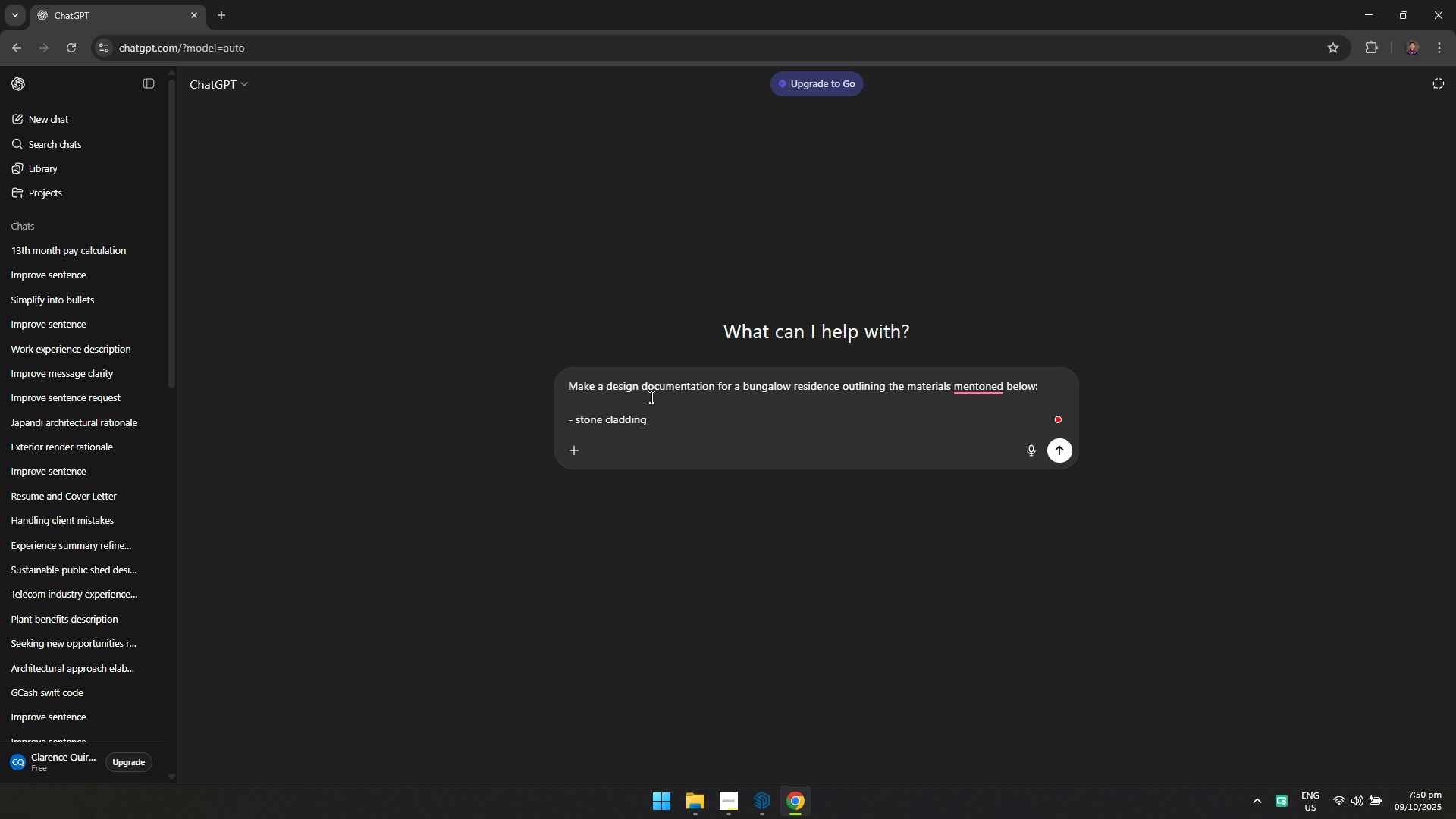 
key(Shift+Enter)
 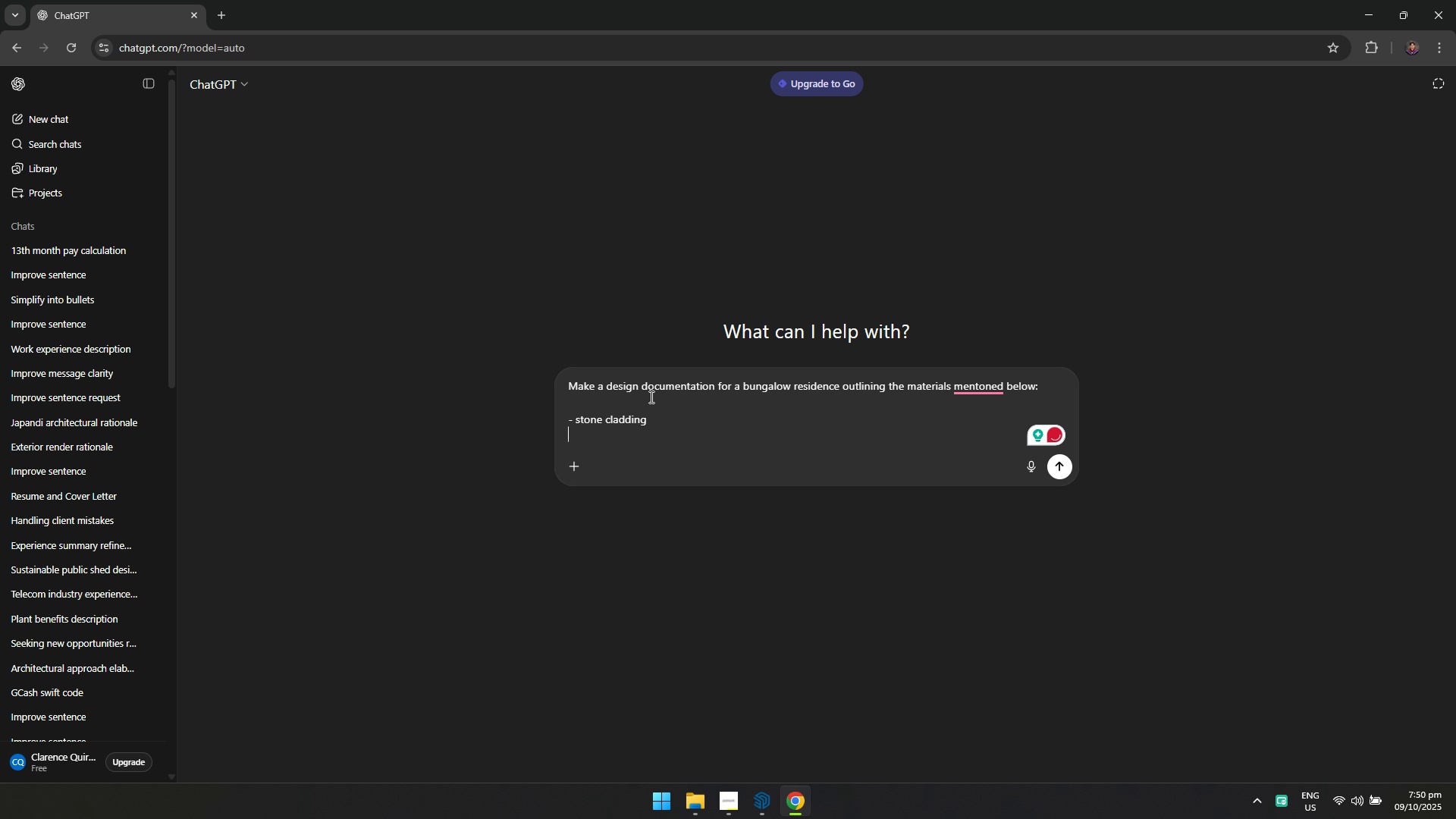 
key(Minus)
 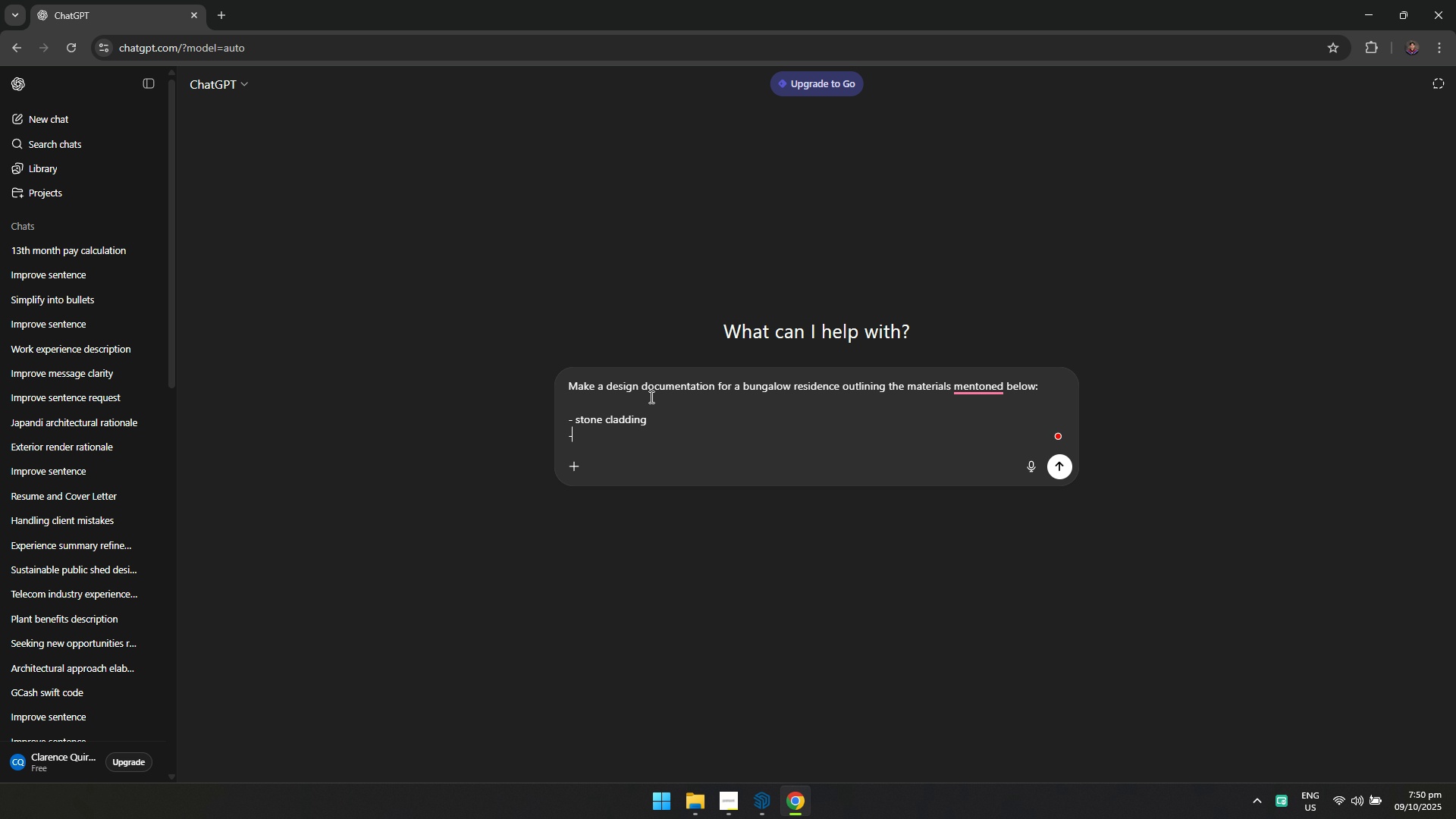 
key(Space)
 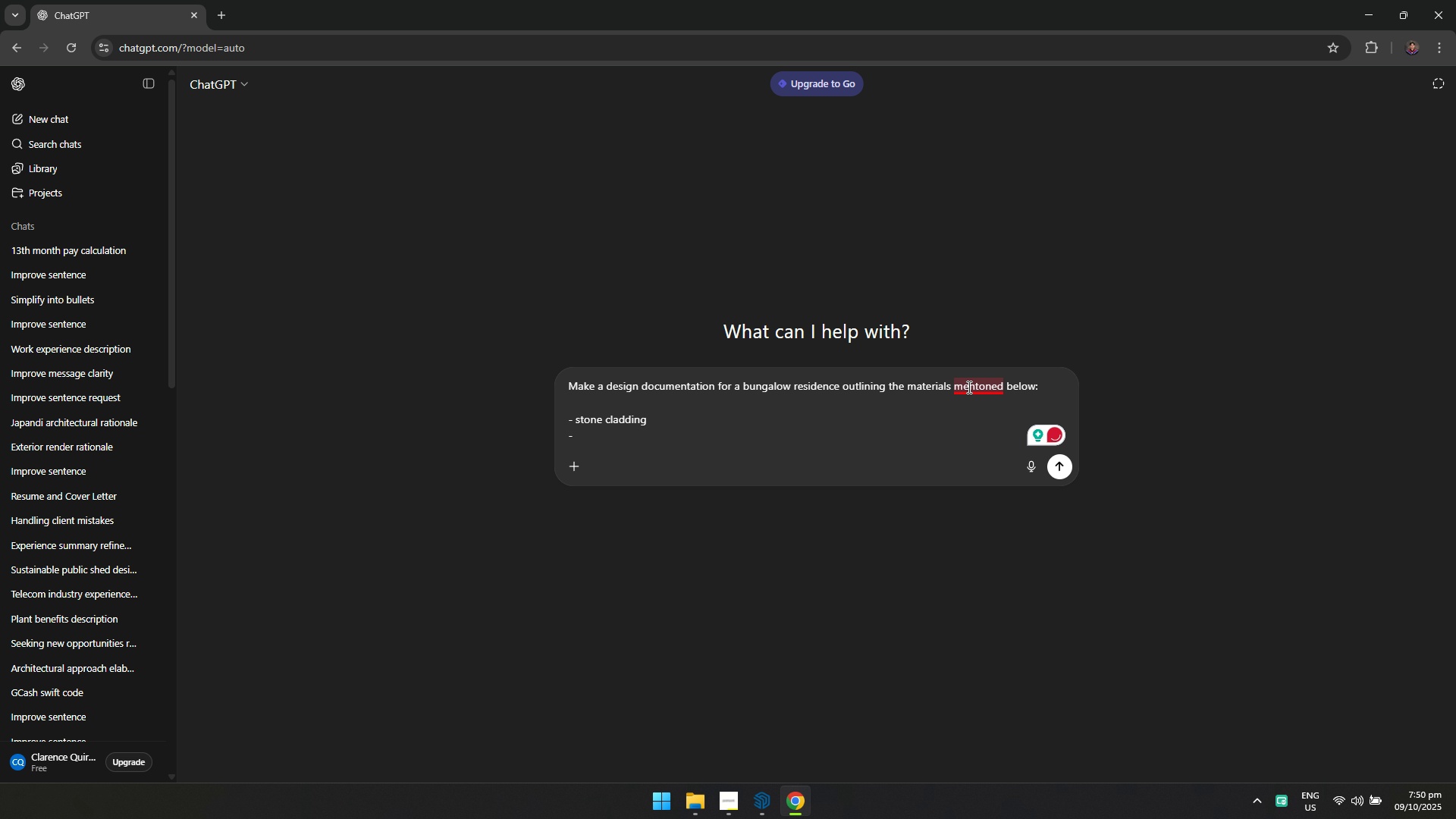 
left_click([985, 419])
 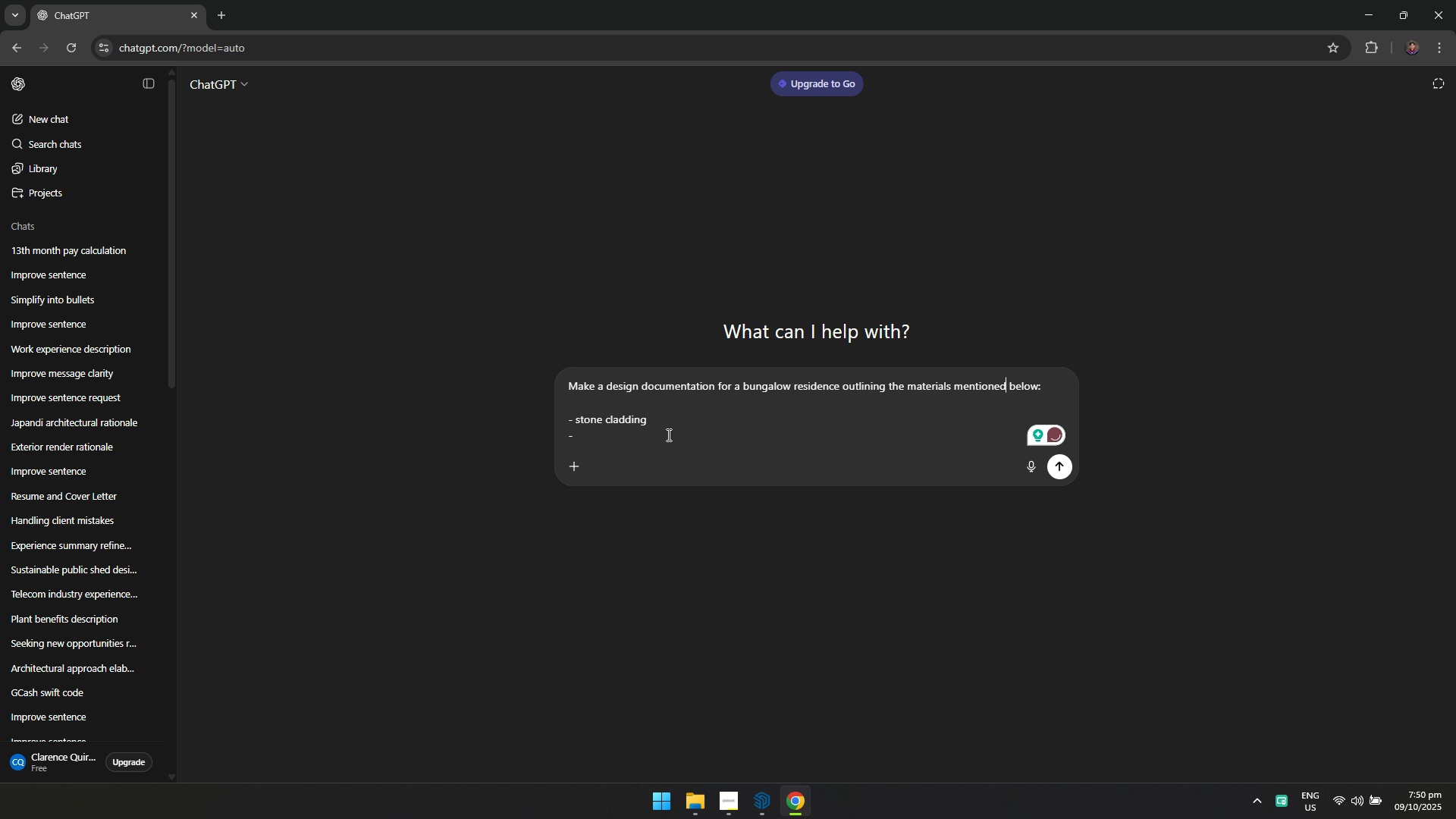 
double_click([667, 435])
 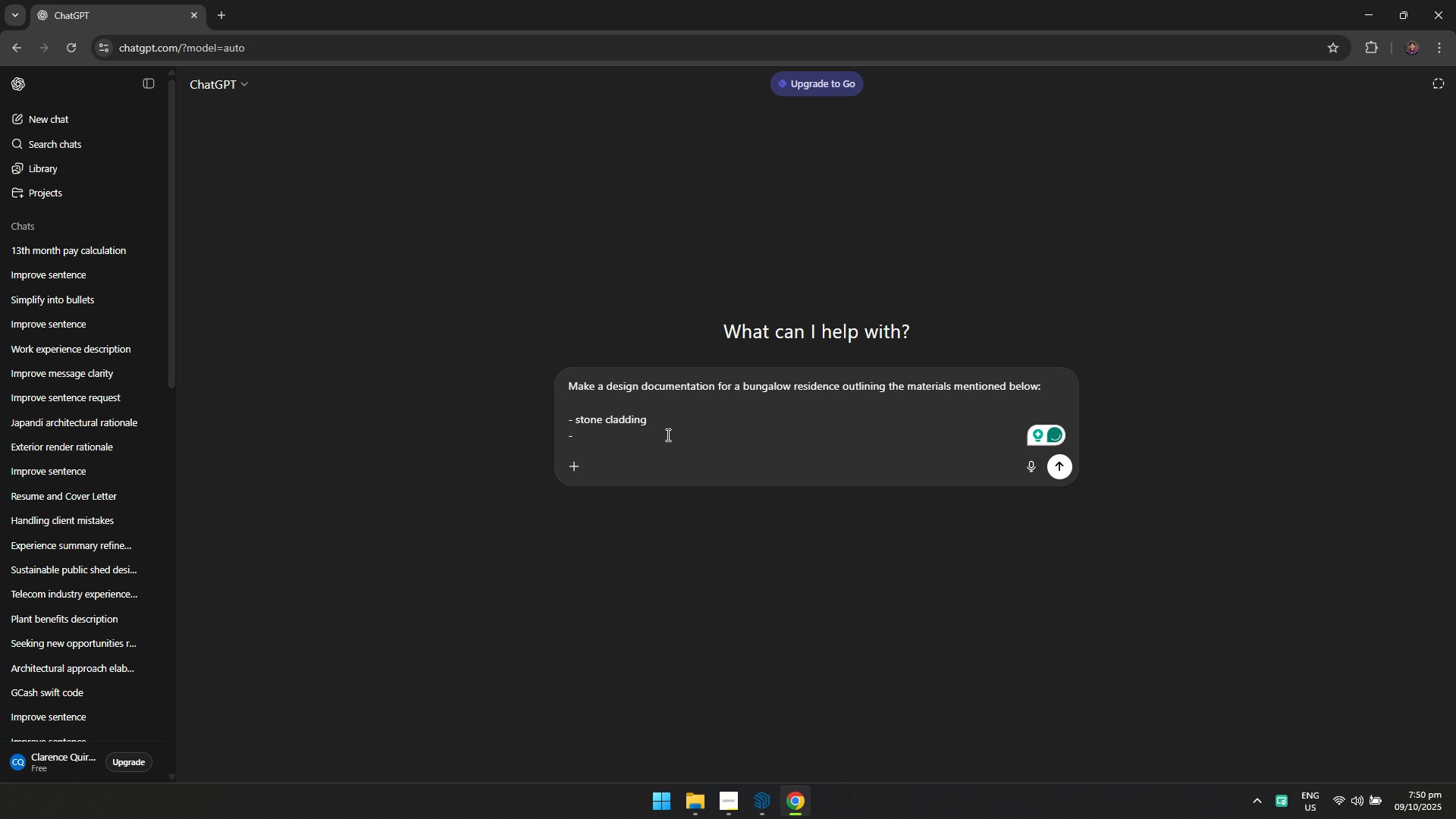 
type(natural wood )
 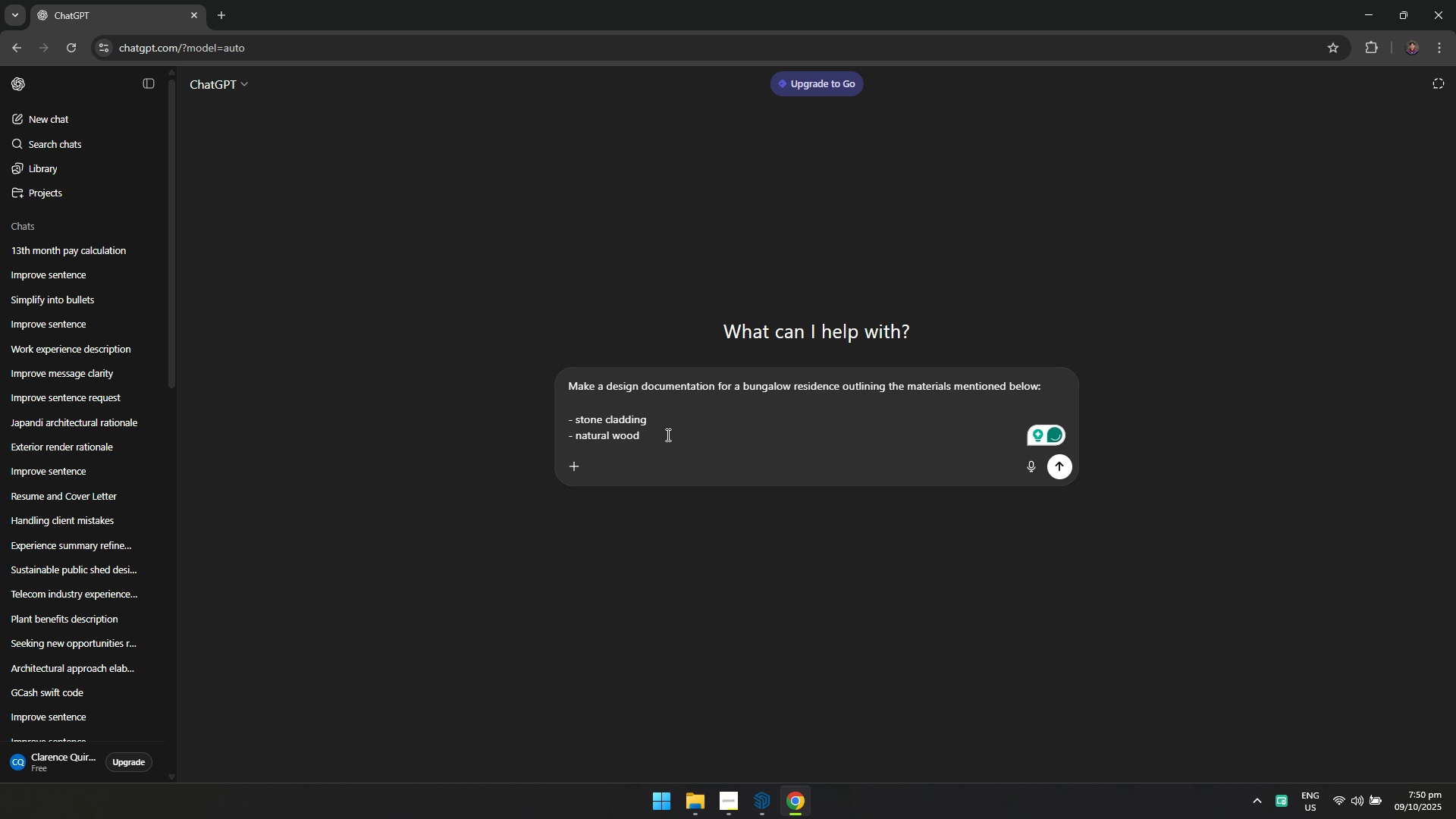 
key(Shift+Enter)
 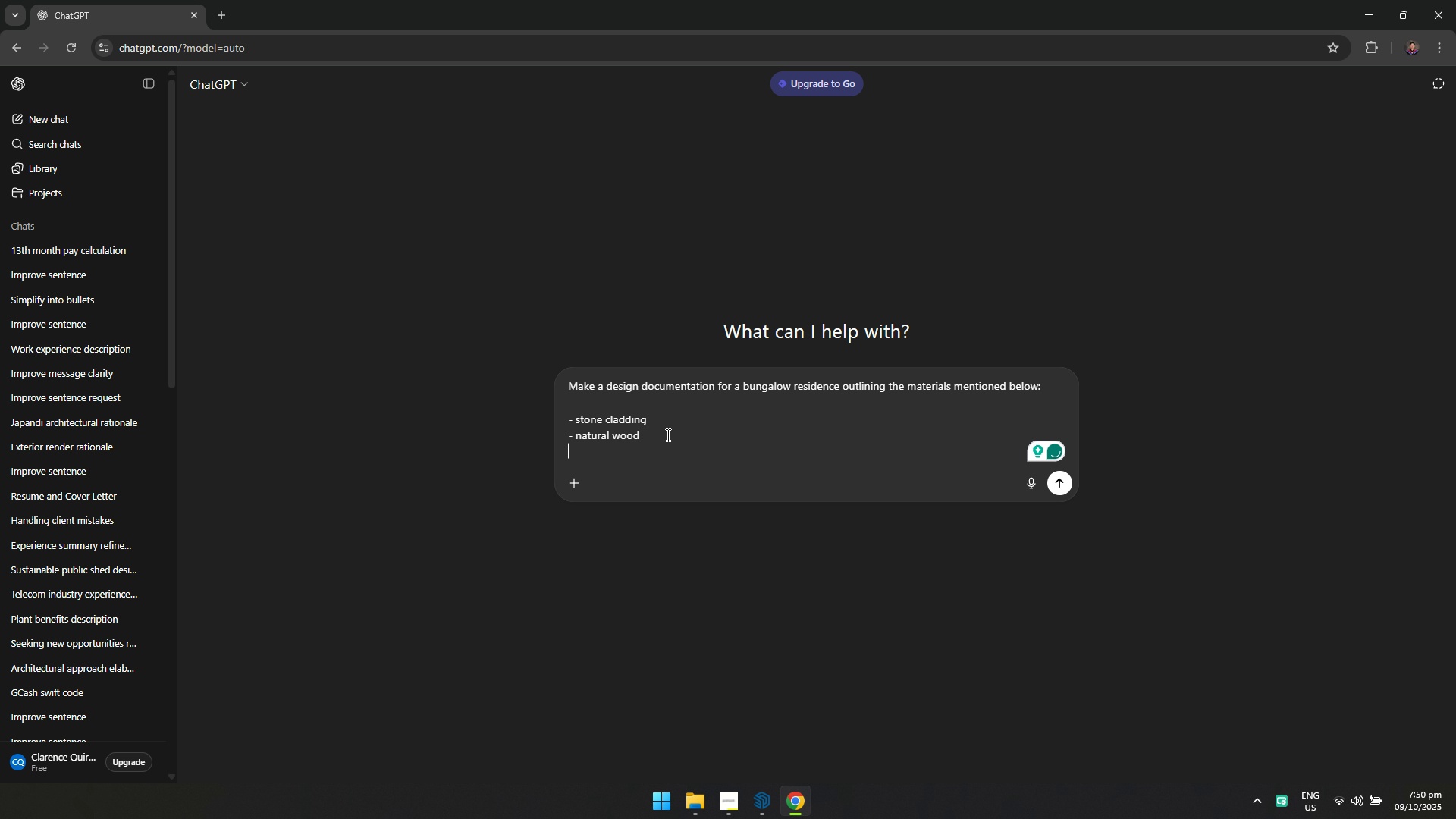 
key(Minus)
 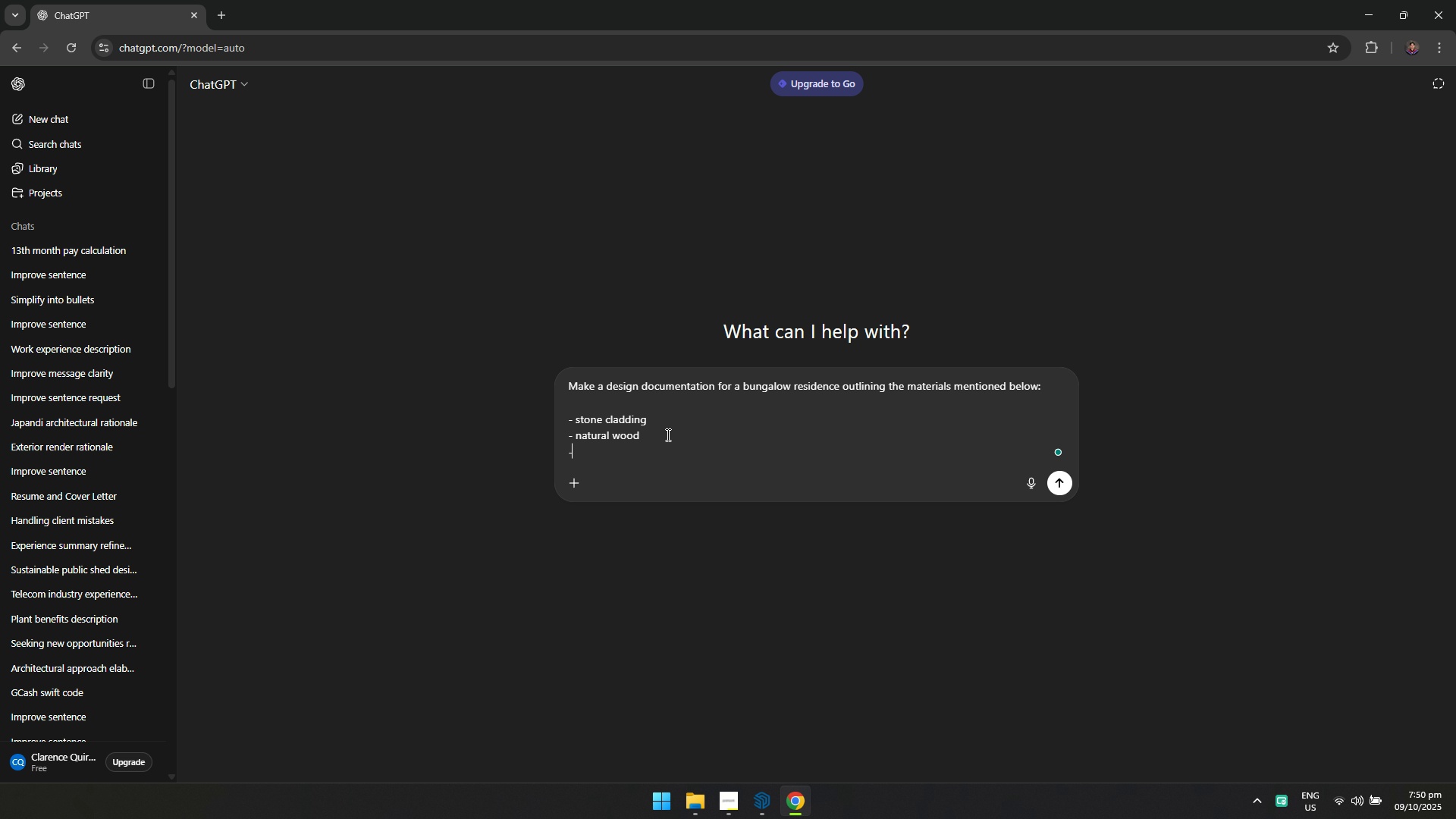 
key(Space)
 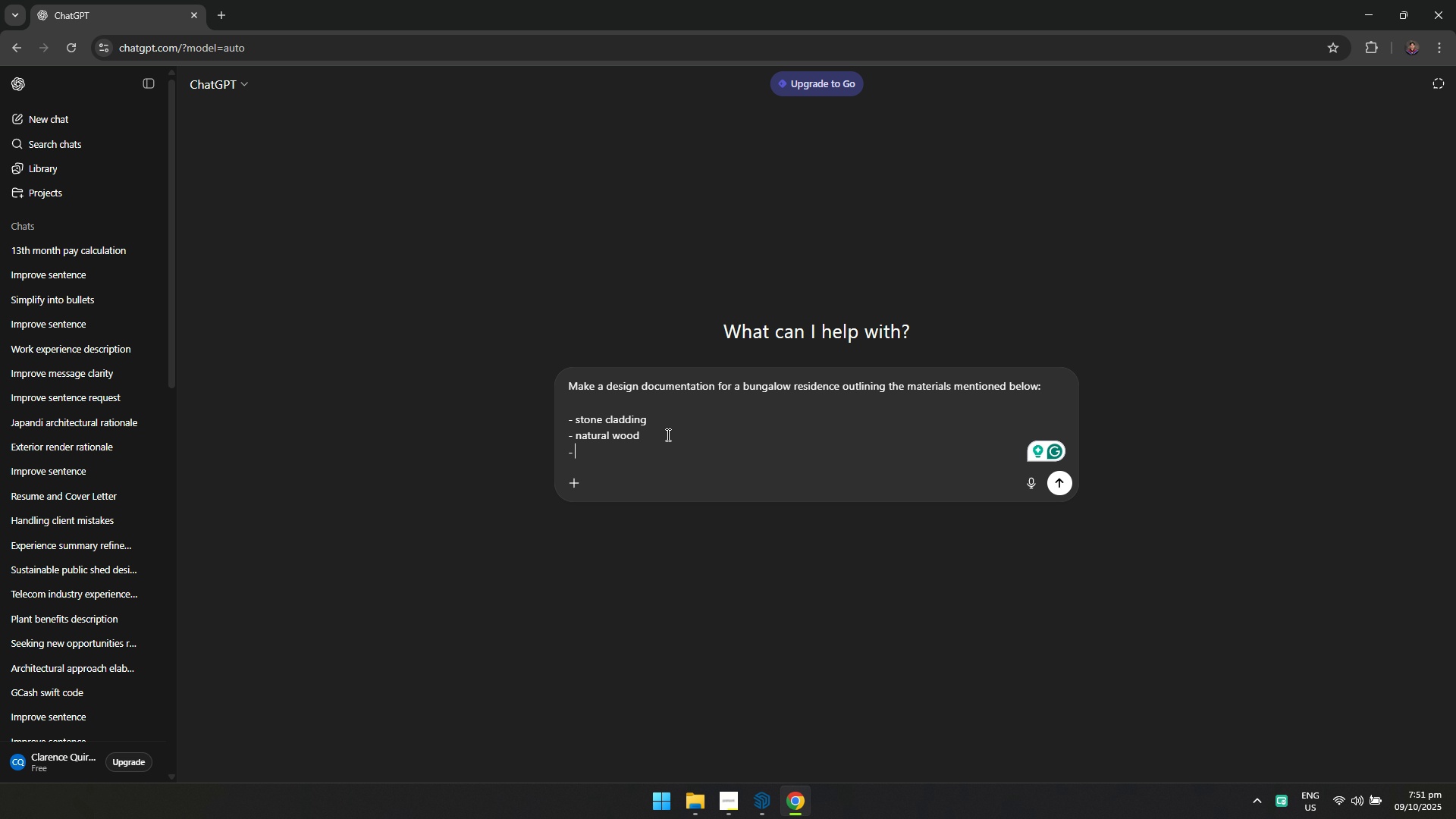 
wait(7.18)
 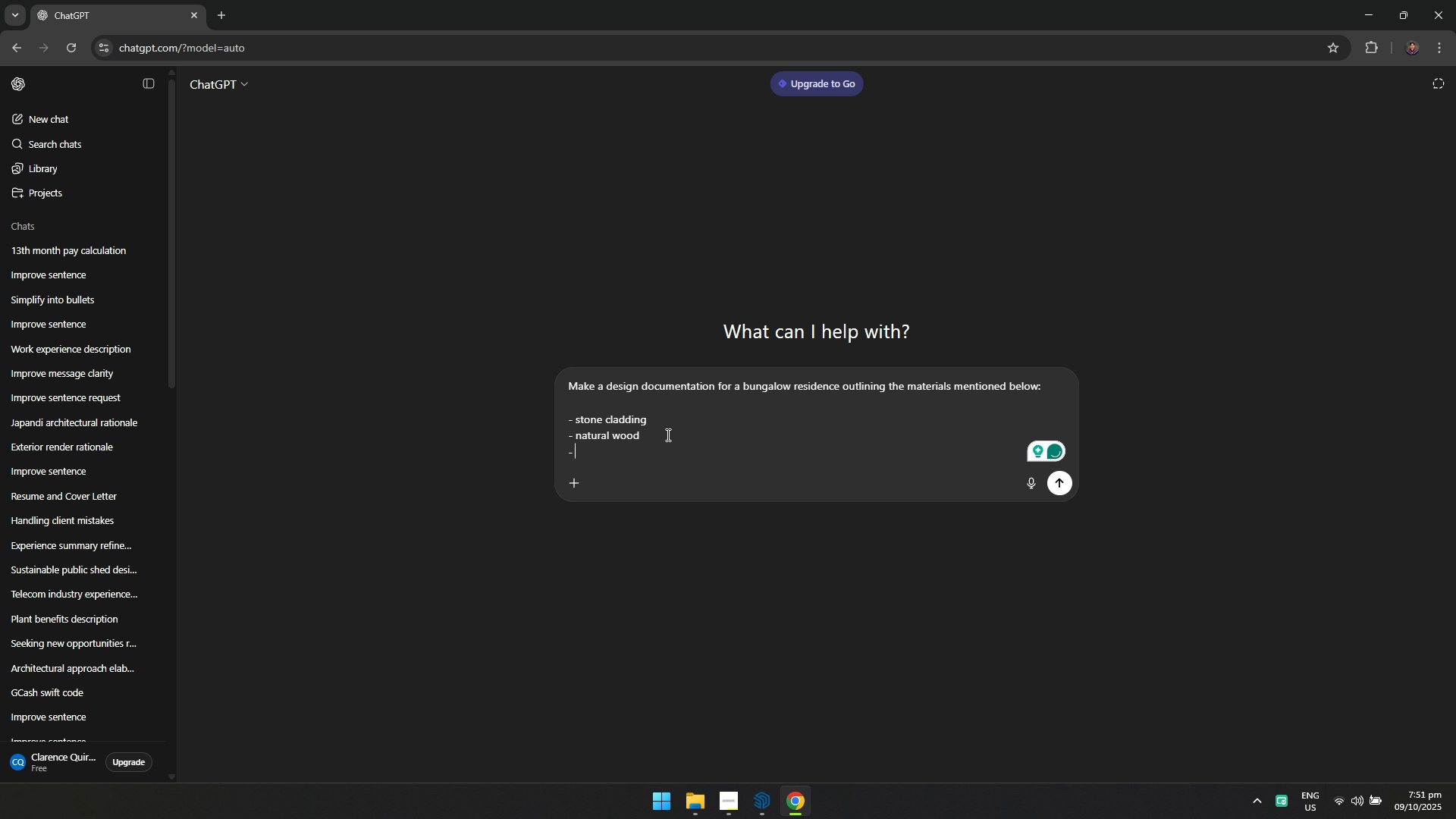 
left_click([949, 384])
 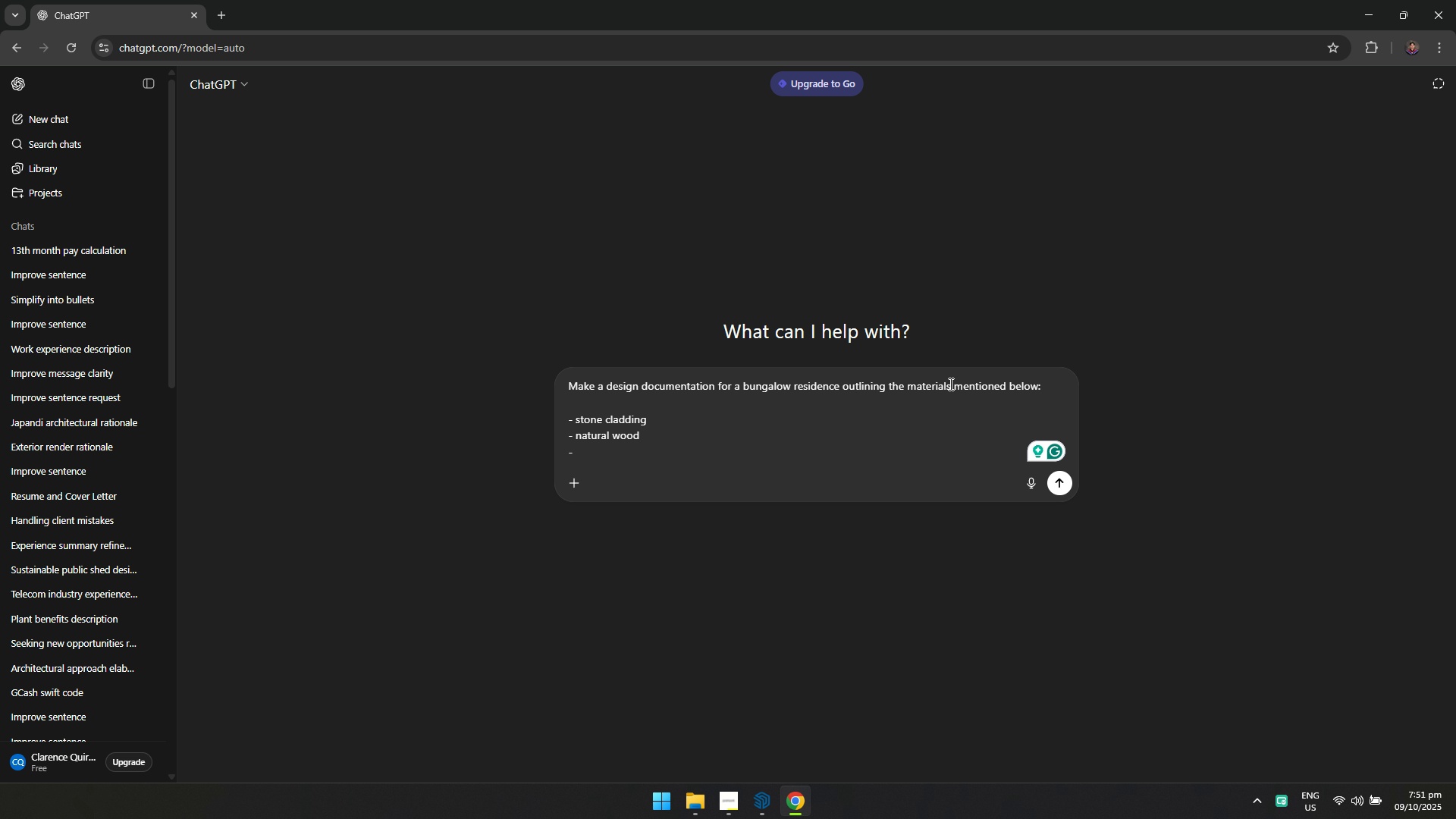 
type( and architectural features )
key(Backspace)
 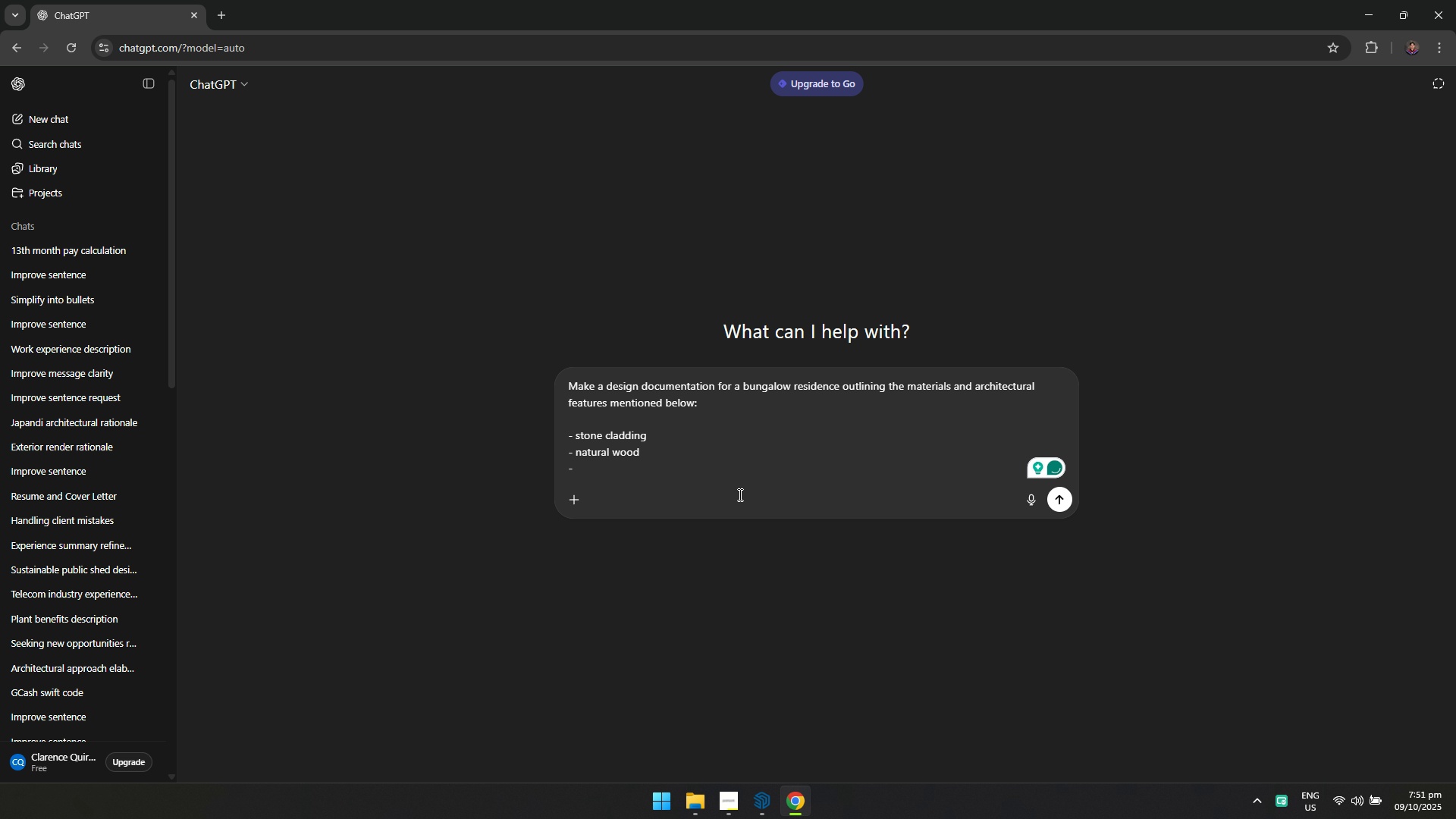 
left_click([737, 472])
 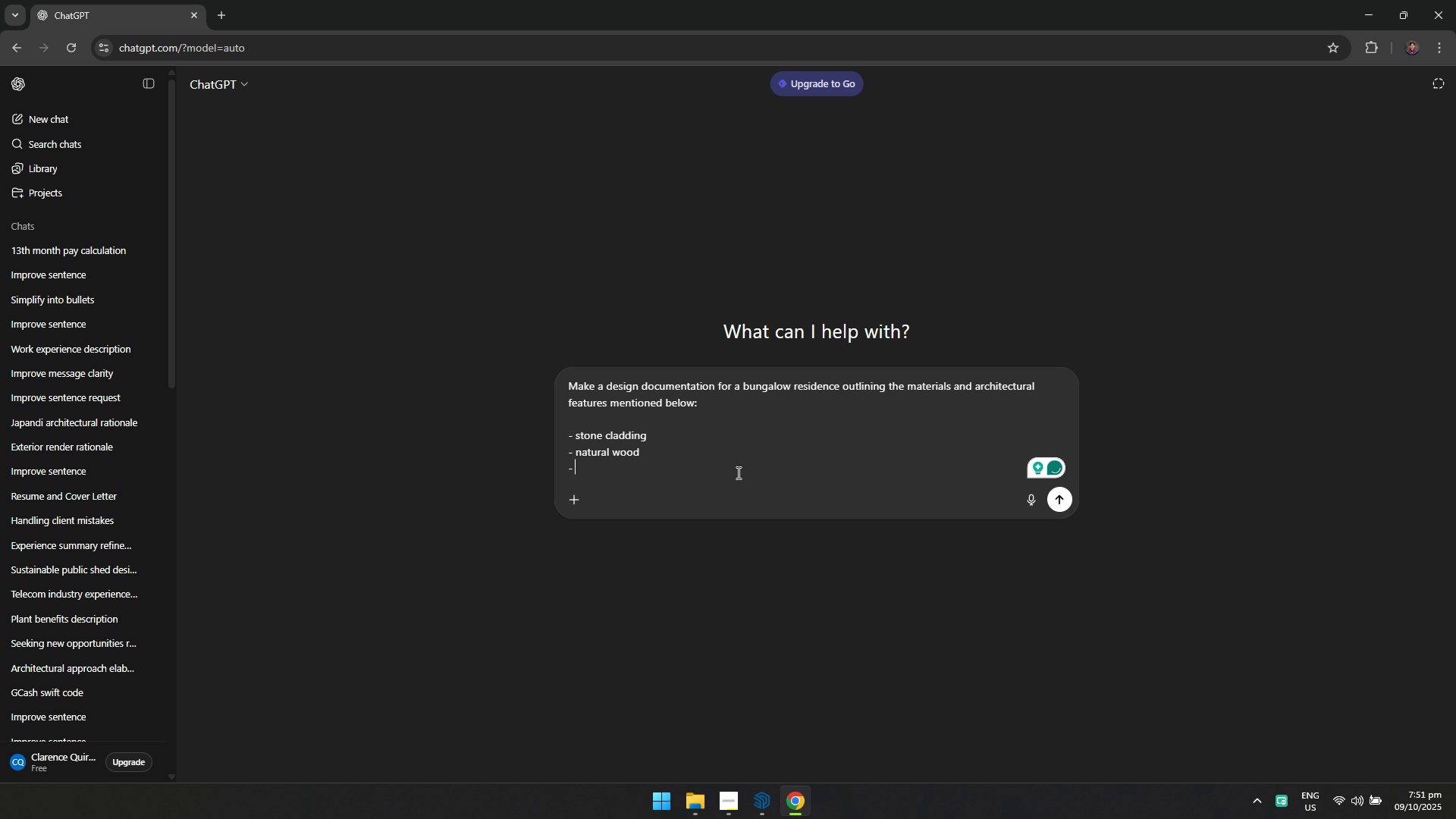 
type(awning windows)
 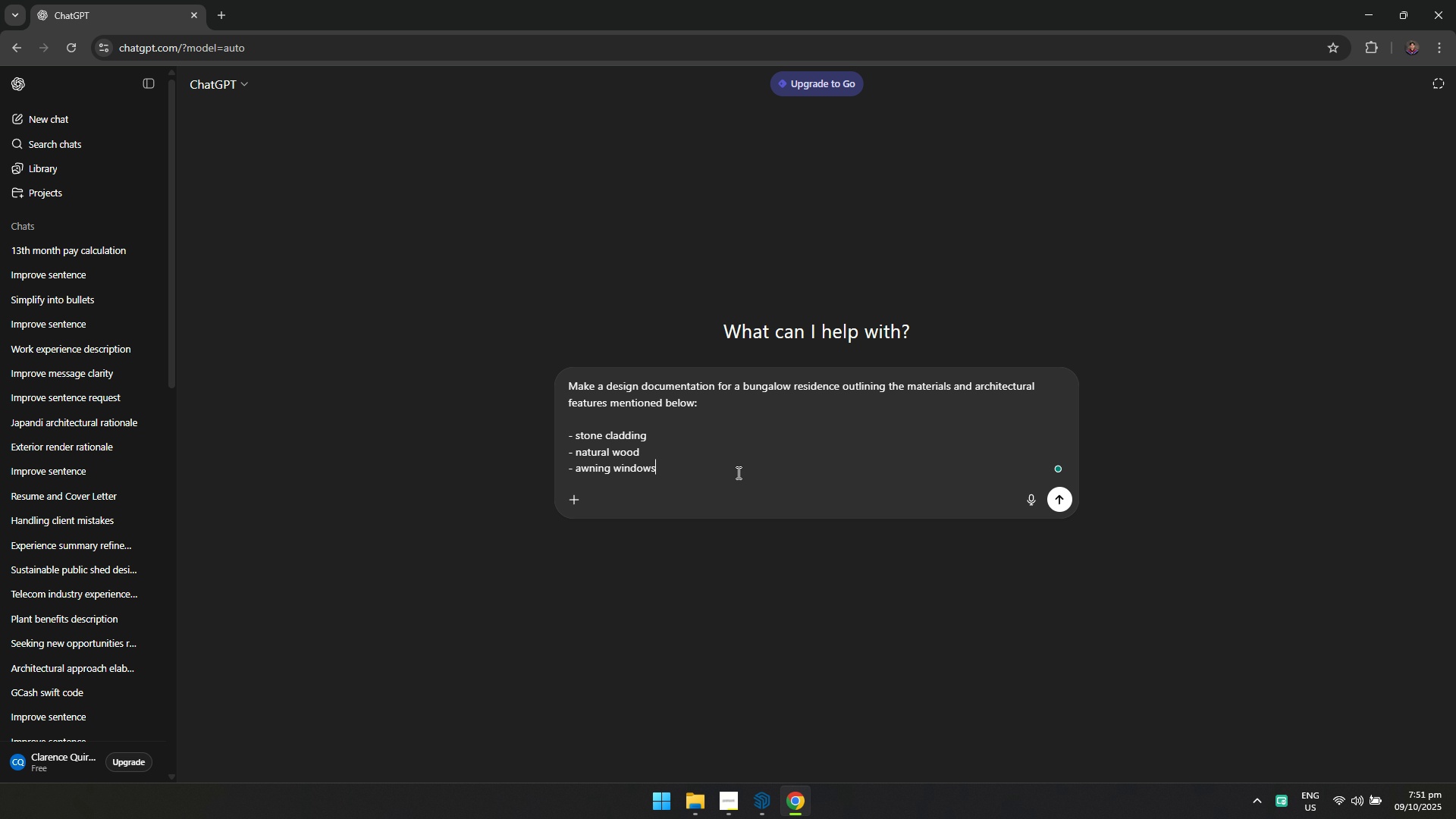 
key(Shift+Enter)
 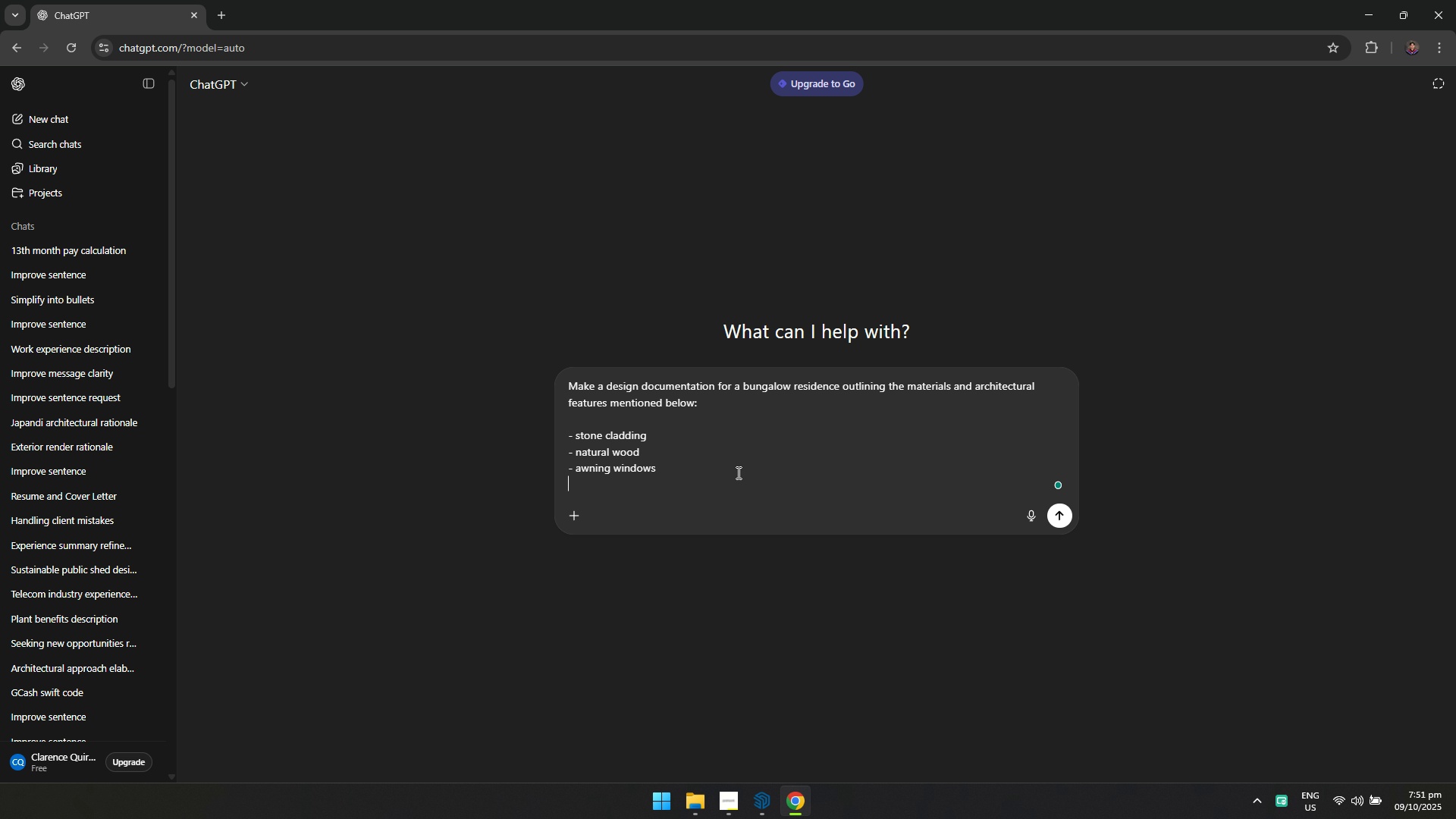 
key(Minus)
 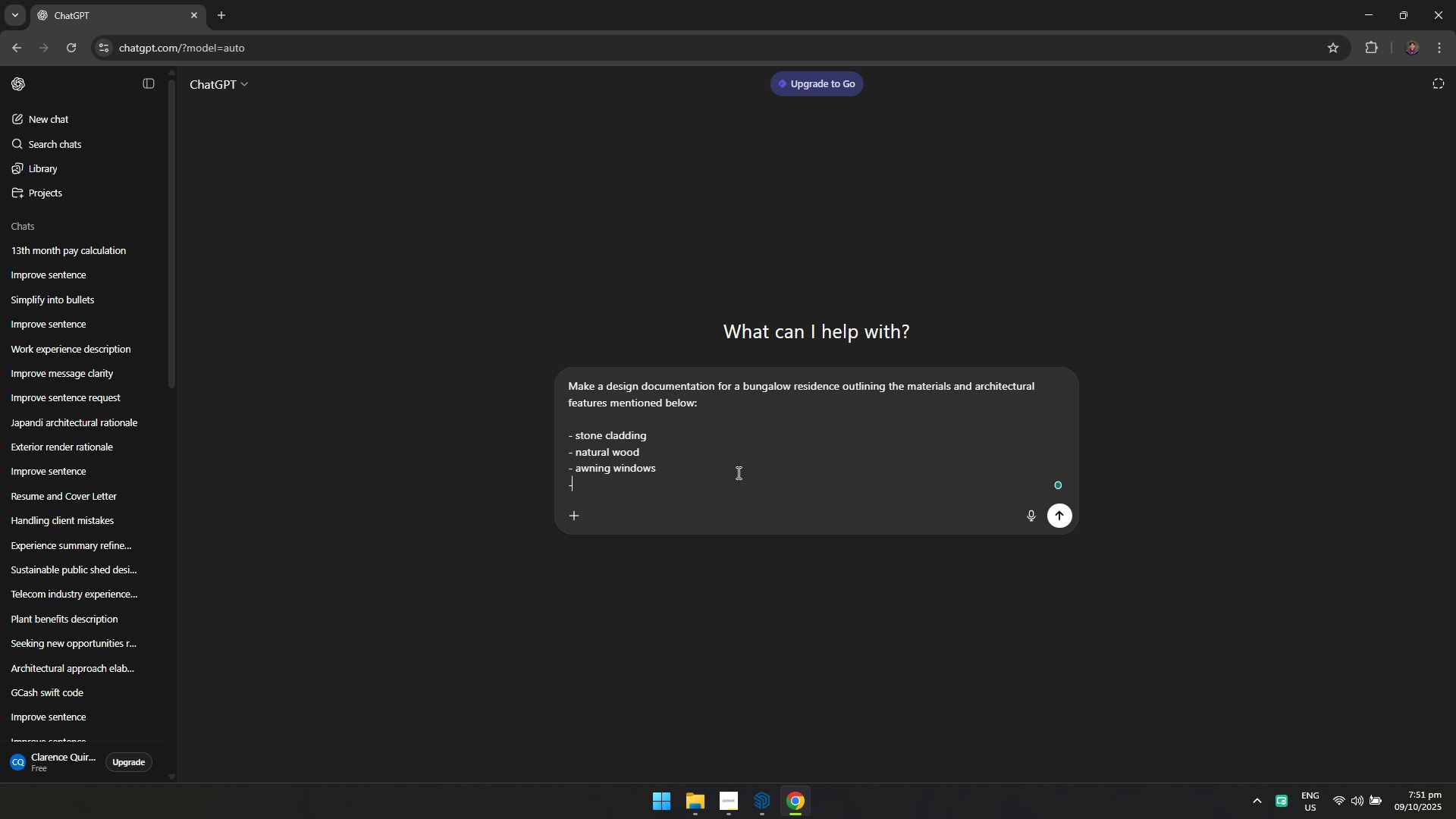 
key(Space)
 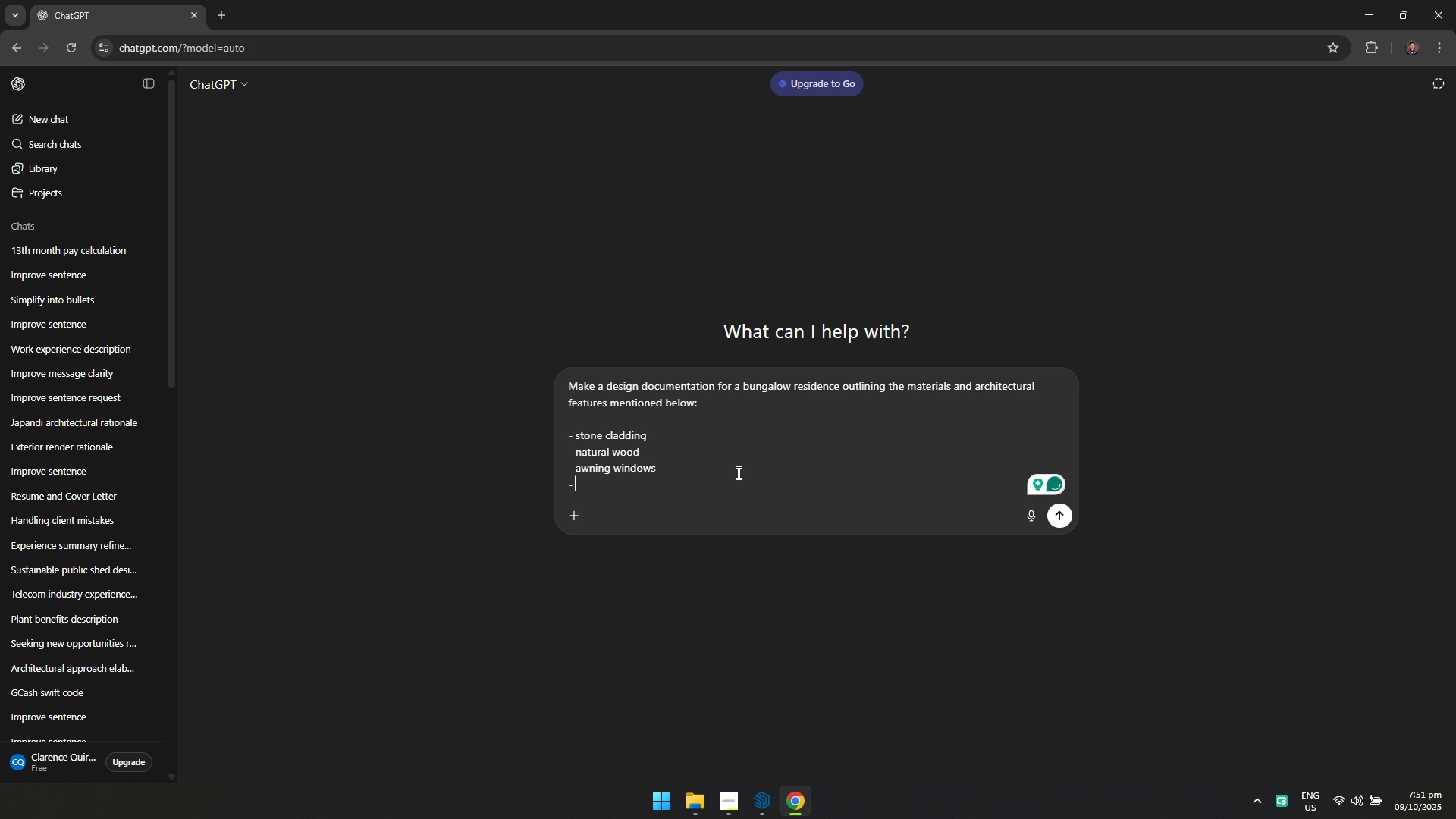 
wait(5.62)
 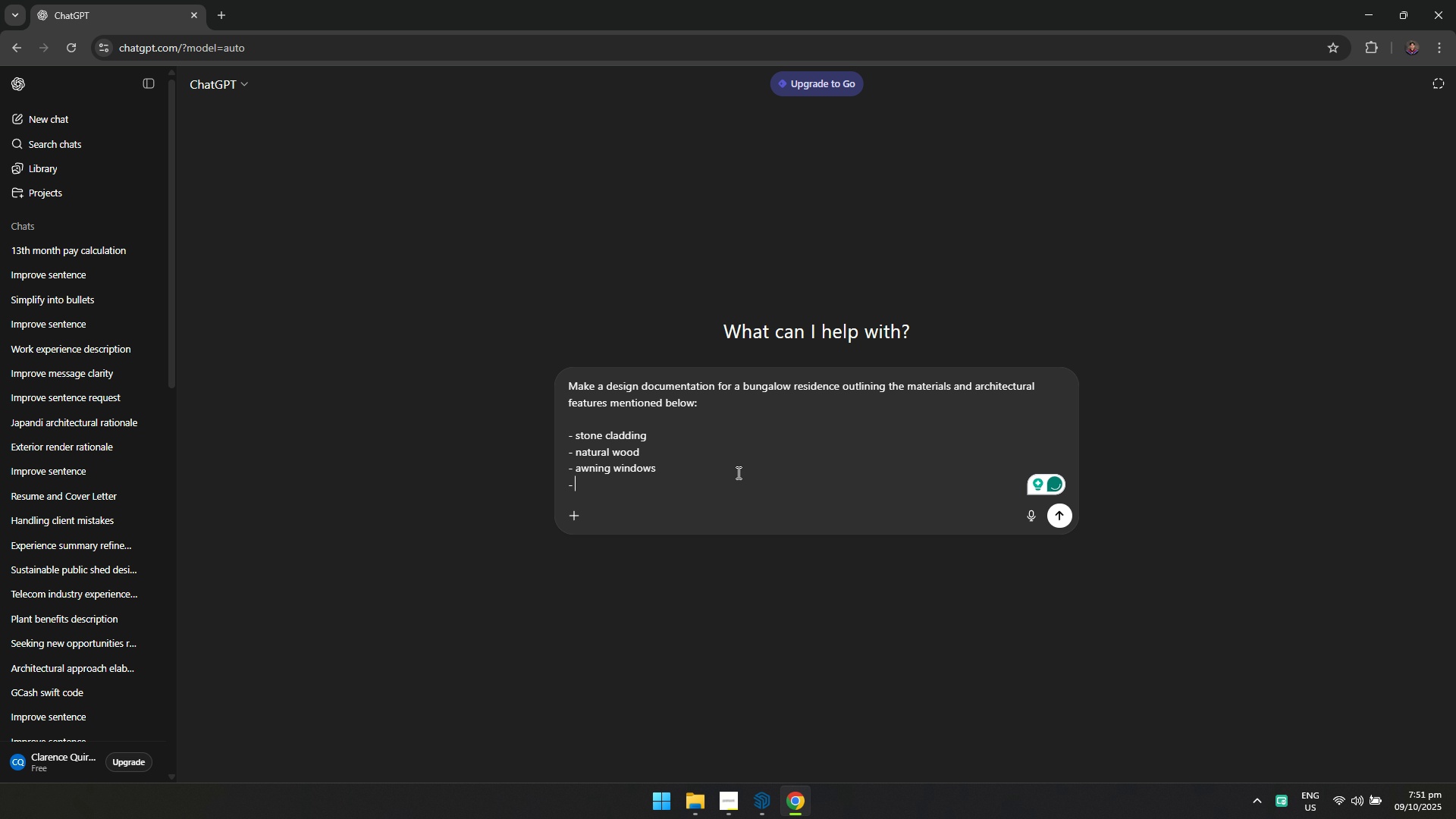 
type(landscaping)
 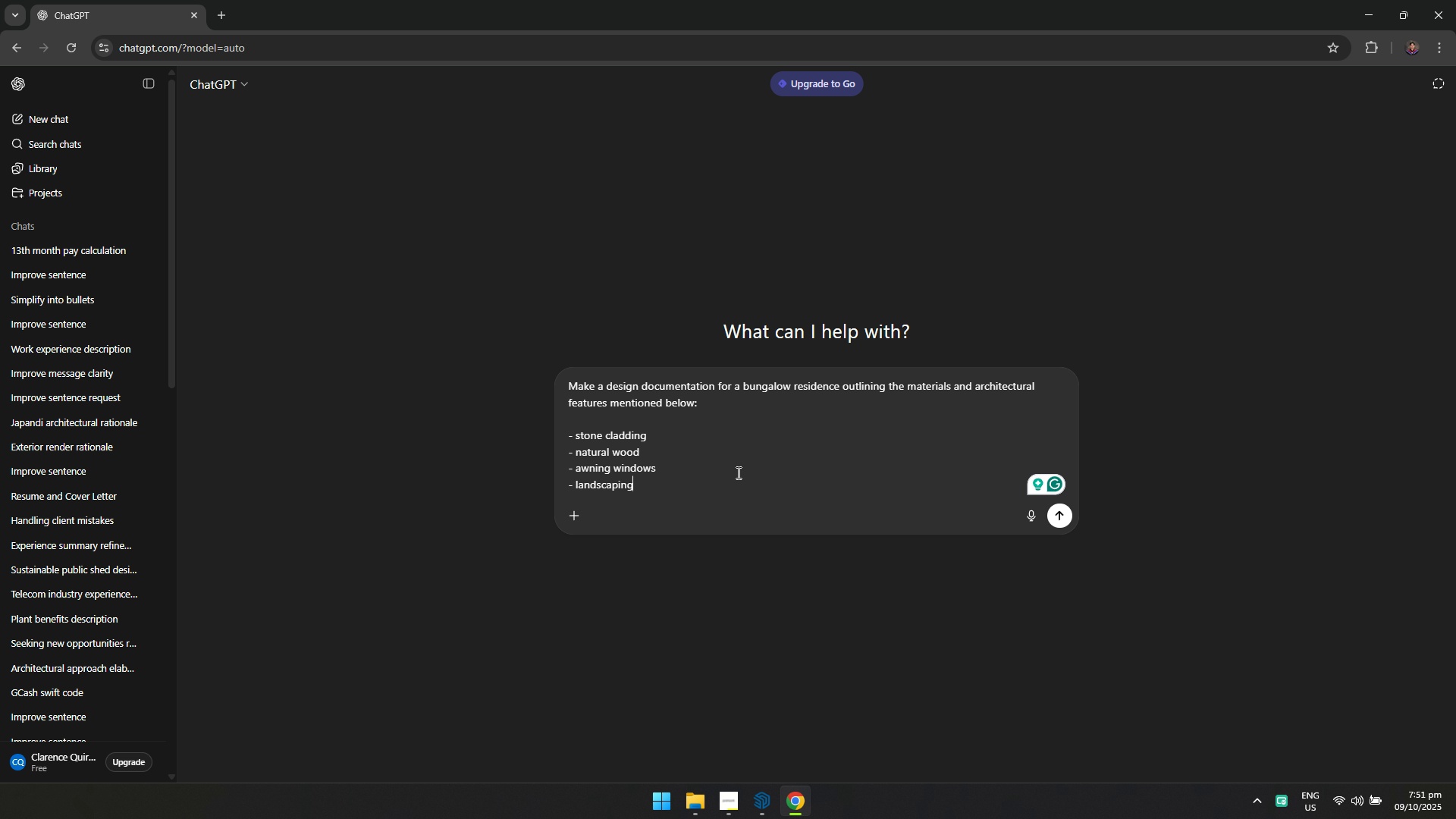 
key(Shift+Enter)
 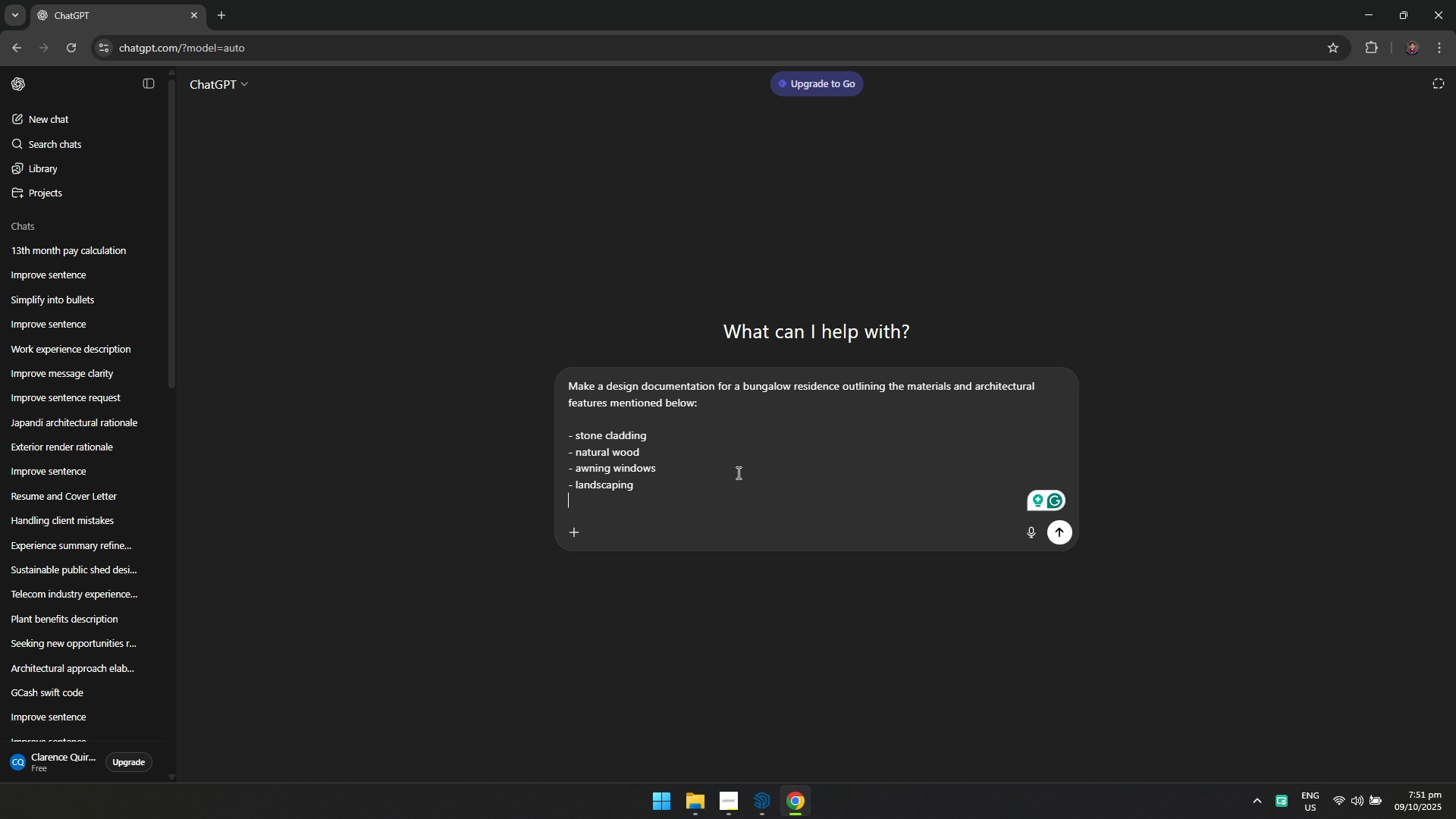 
key(Shift+Enter)
 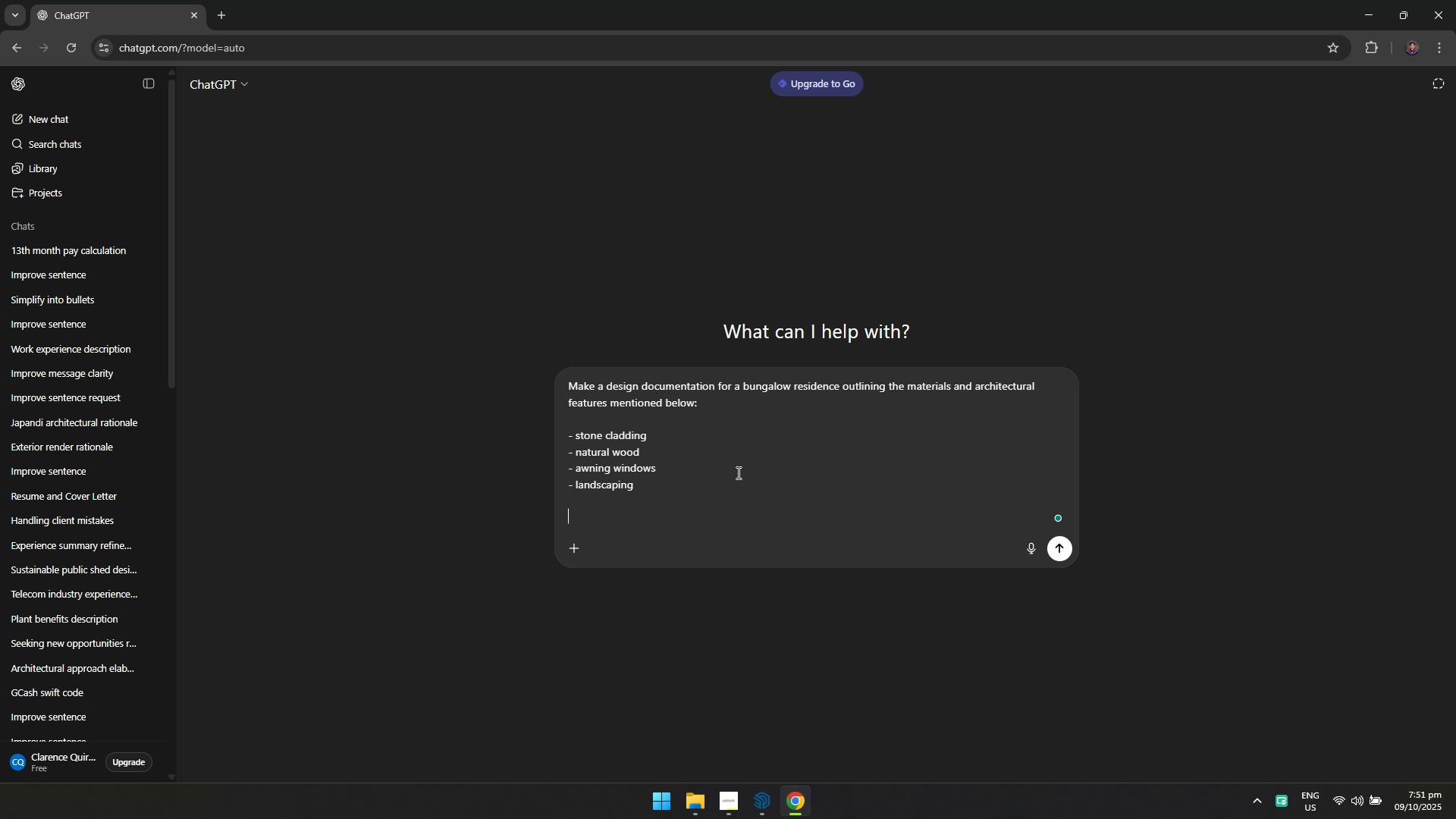 
type(also expand its sustainability)
 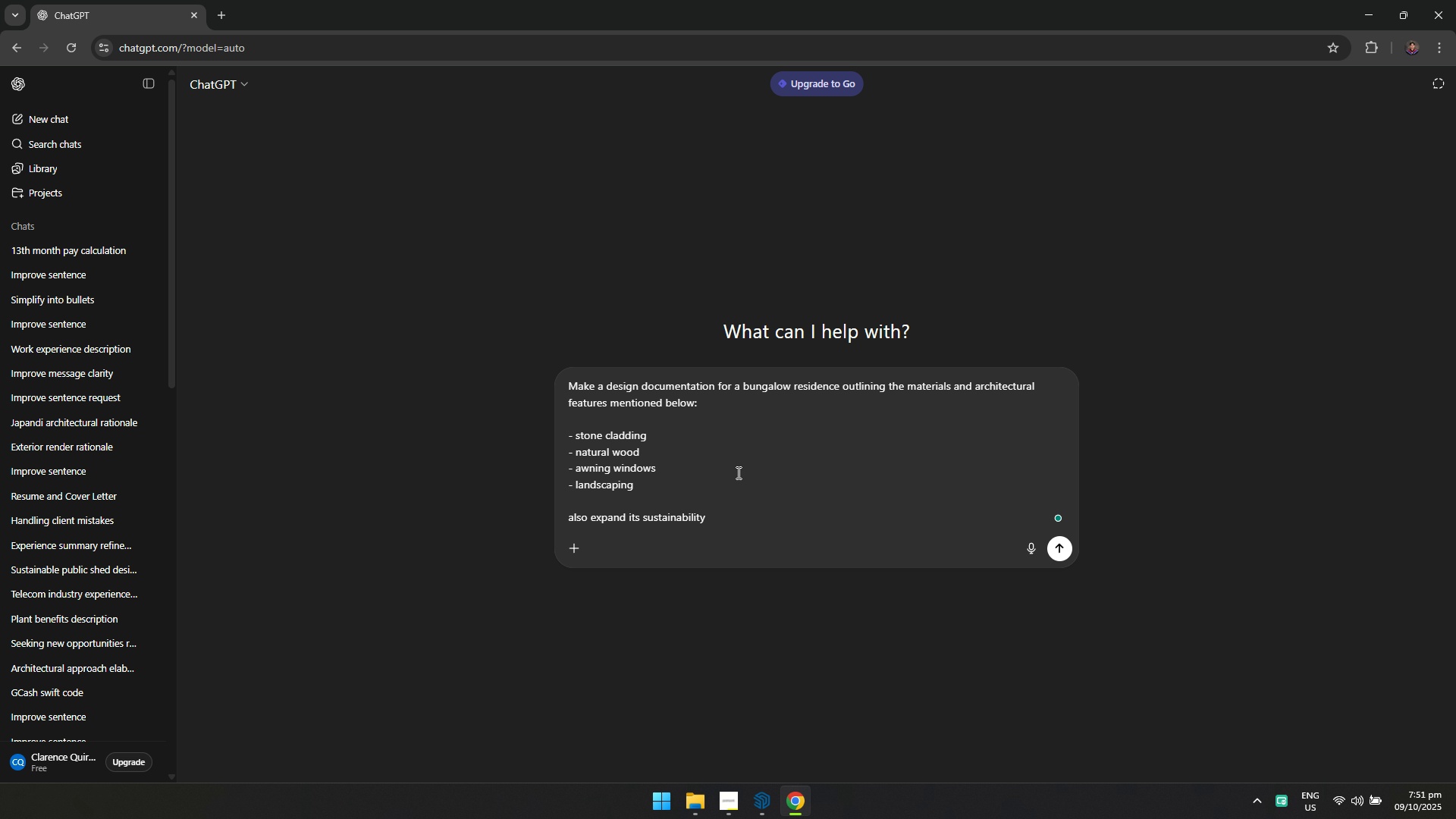 
key(Enter)
 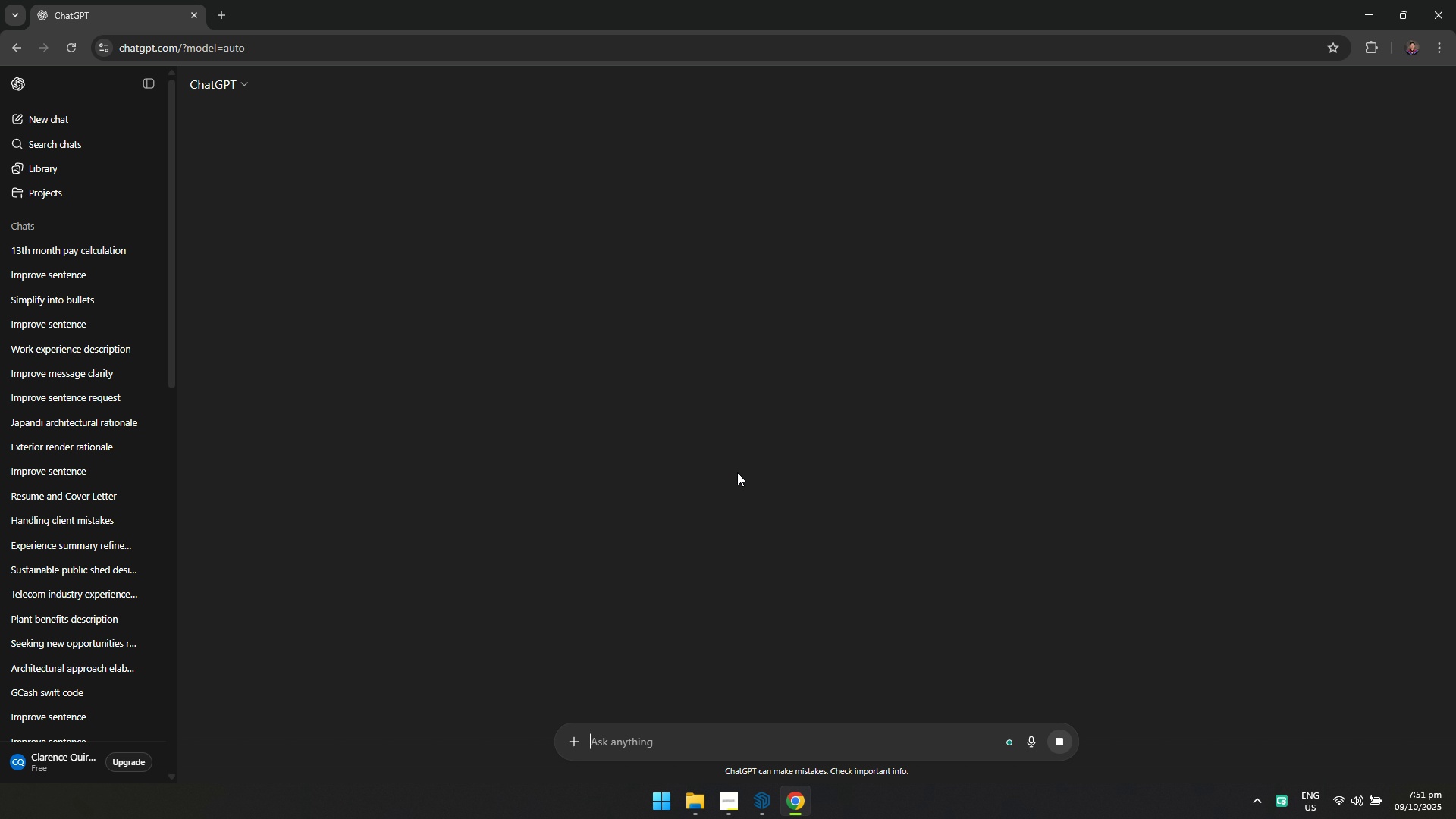 
key(Alt+Tab)
 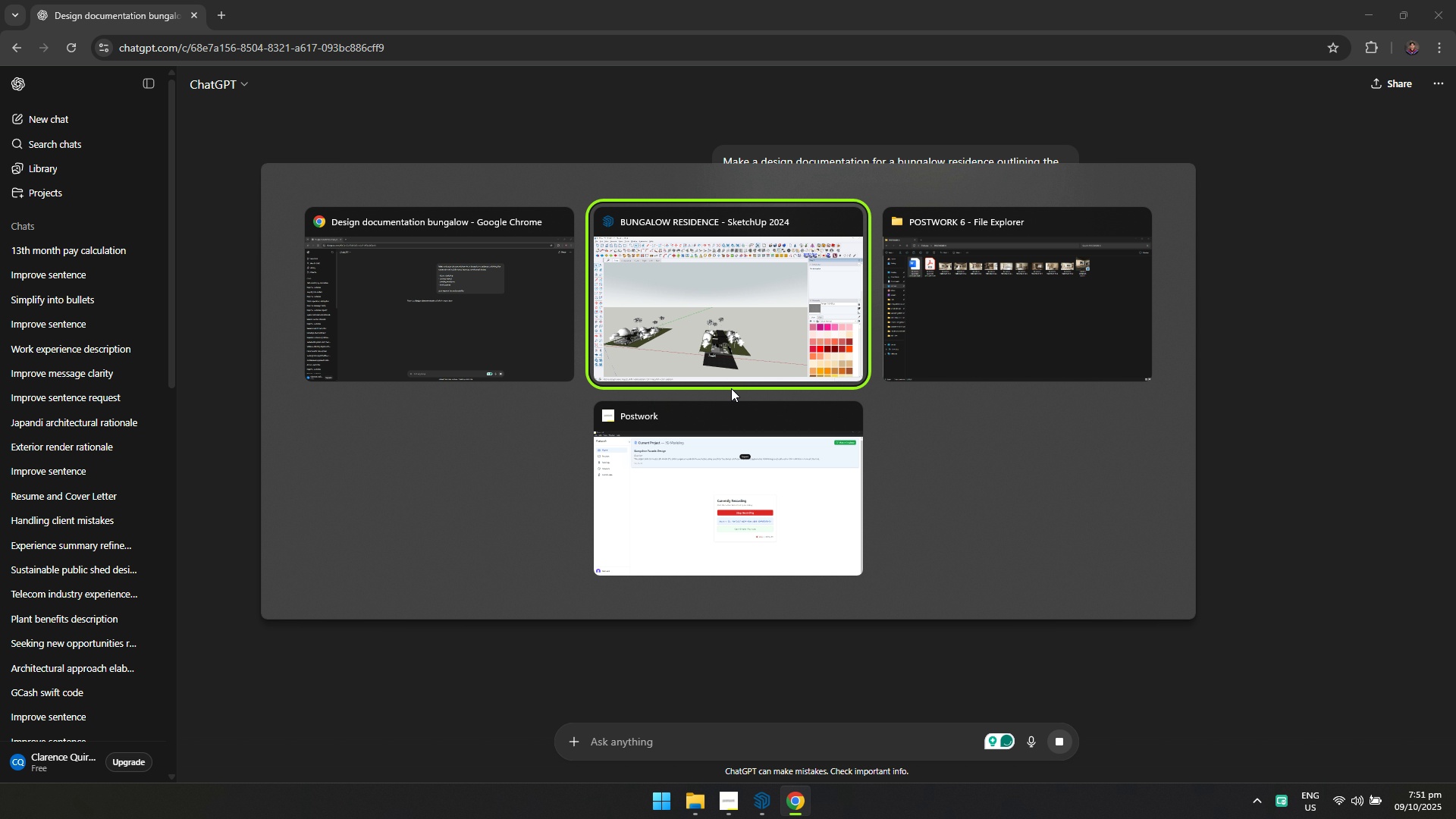 
scroll: coordinate [420, 555], scroll_direction: down, amount: 5.0
 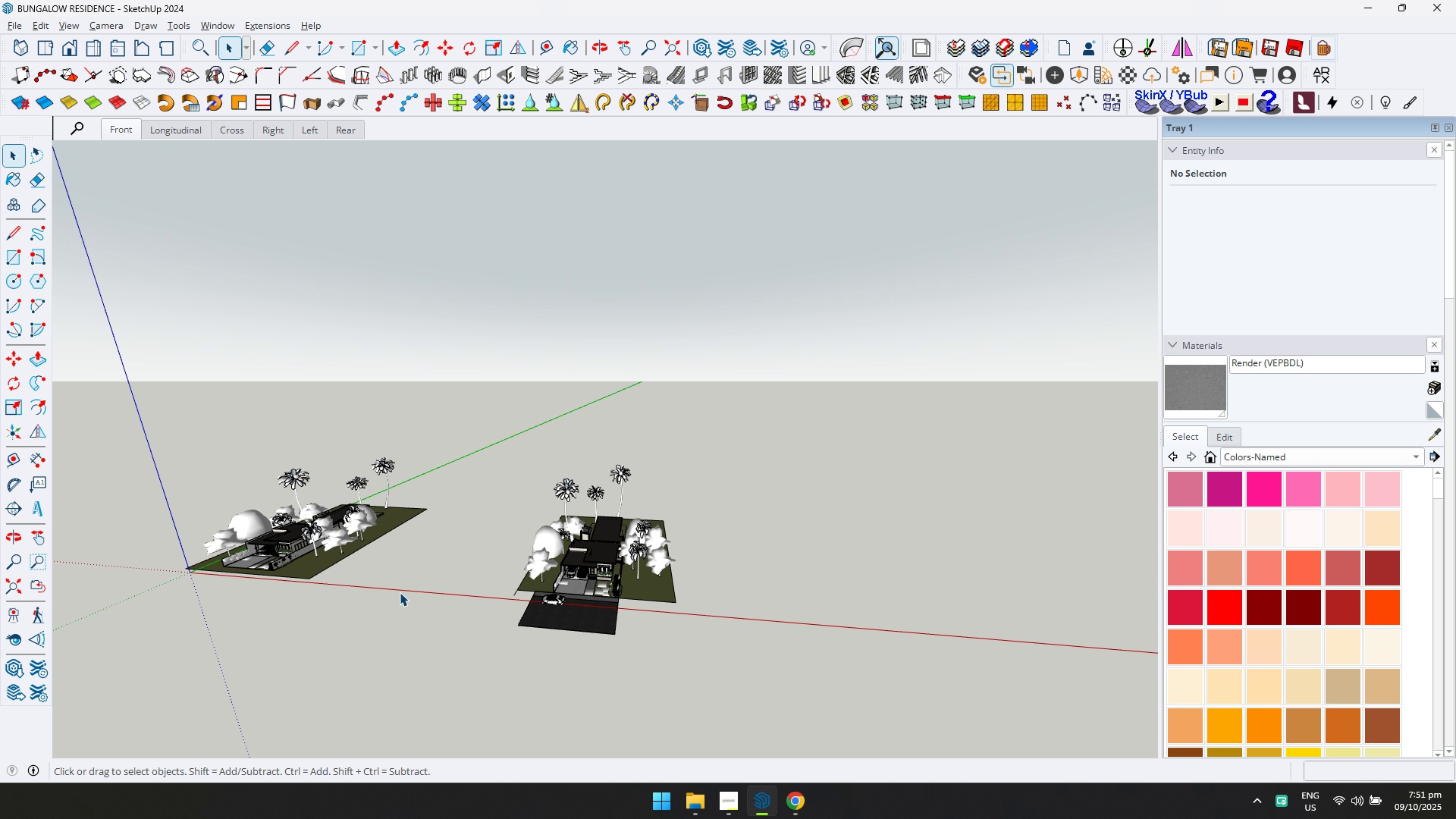 
left_click_drag(start_coordinate=[396, 611], to_coordinate=[171, 347])
 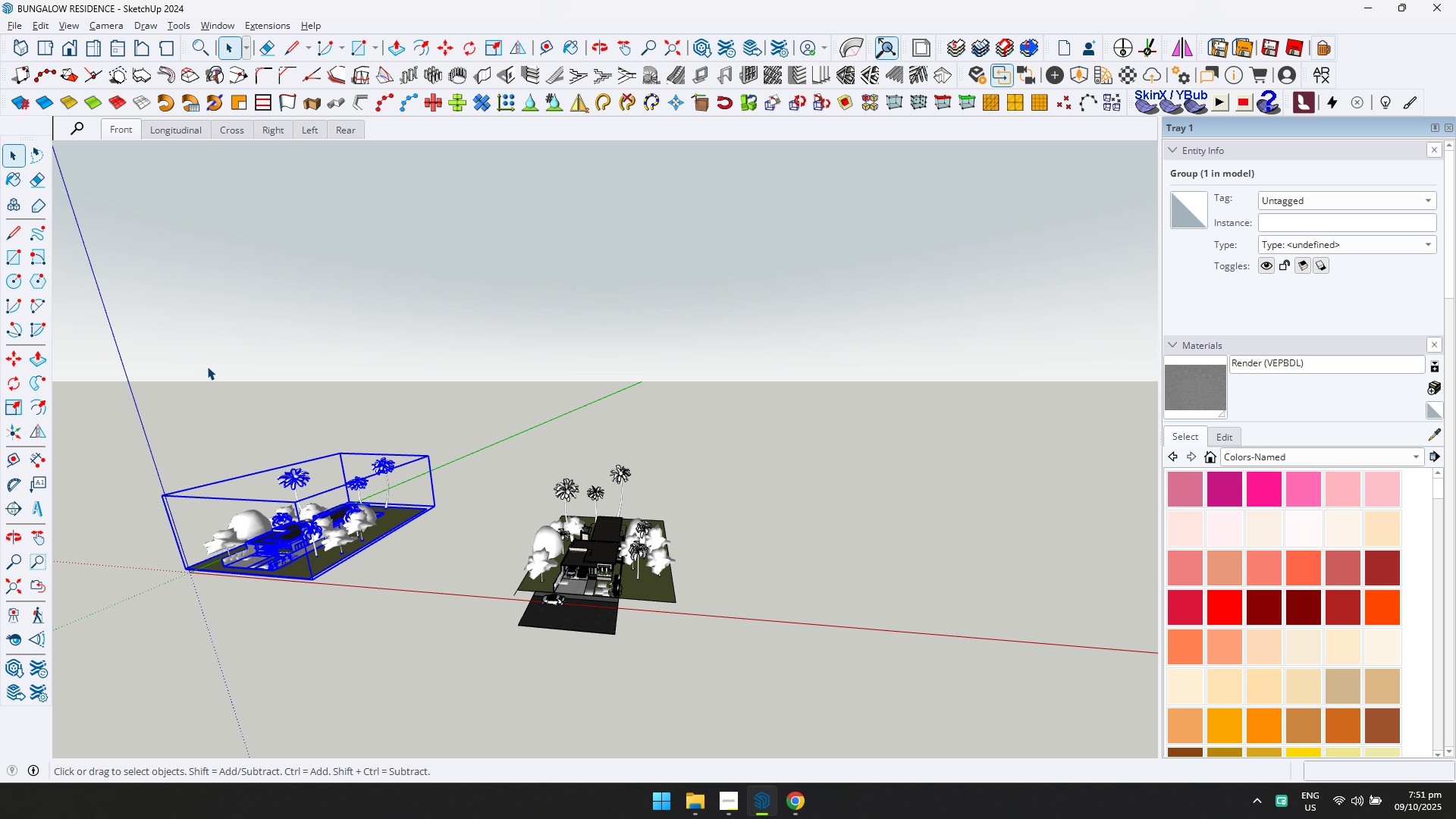 
key(Delete)
 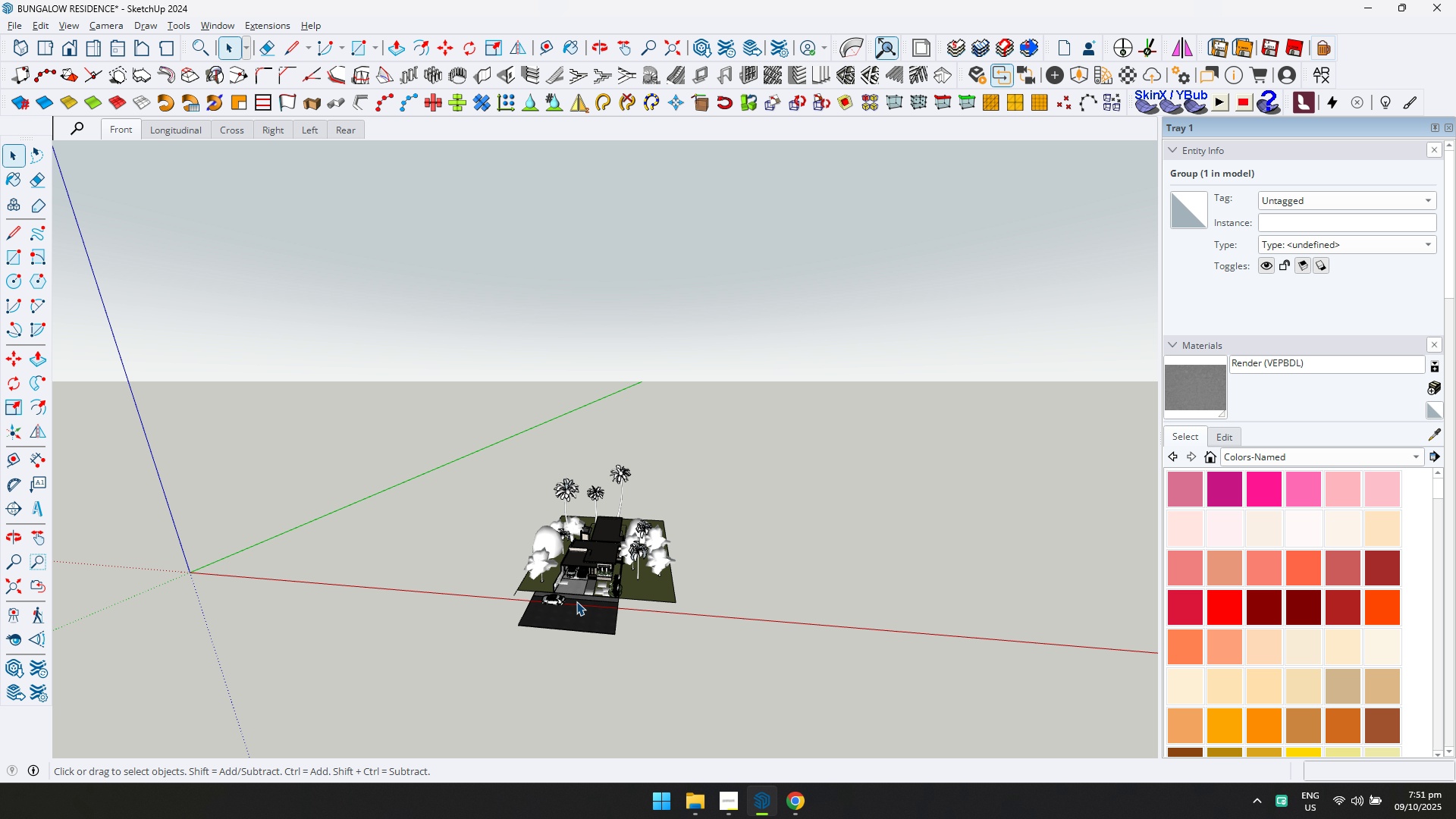 
scroll: coordinate [546, 601], scroll_direction: up, amount: 17.0
 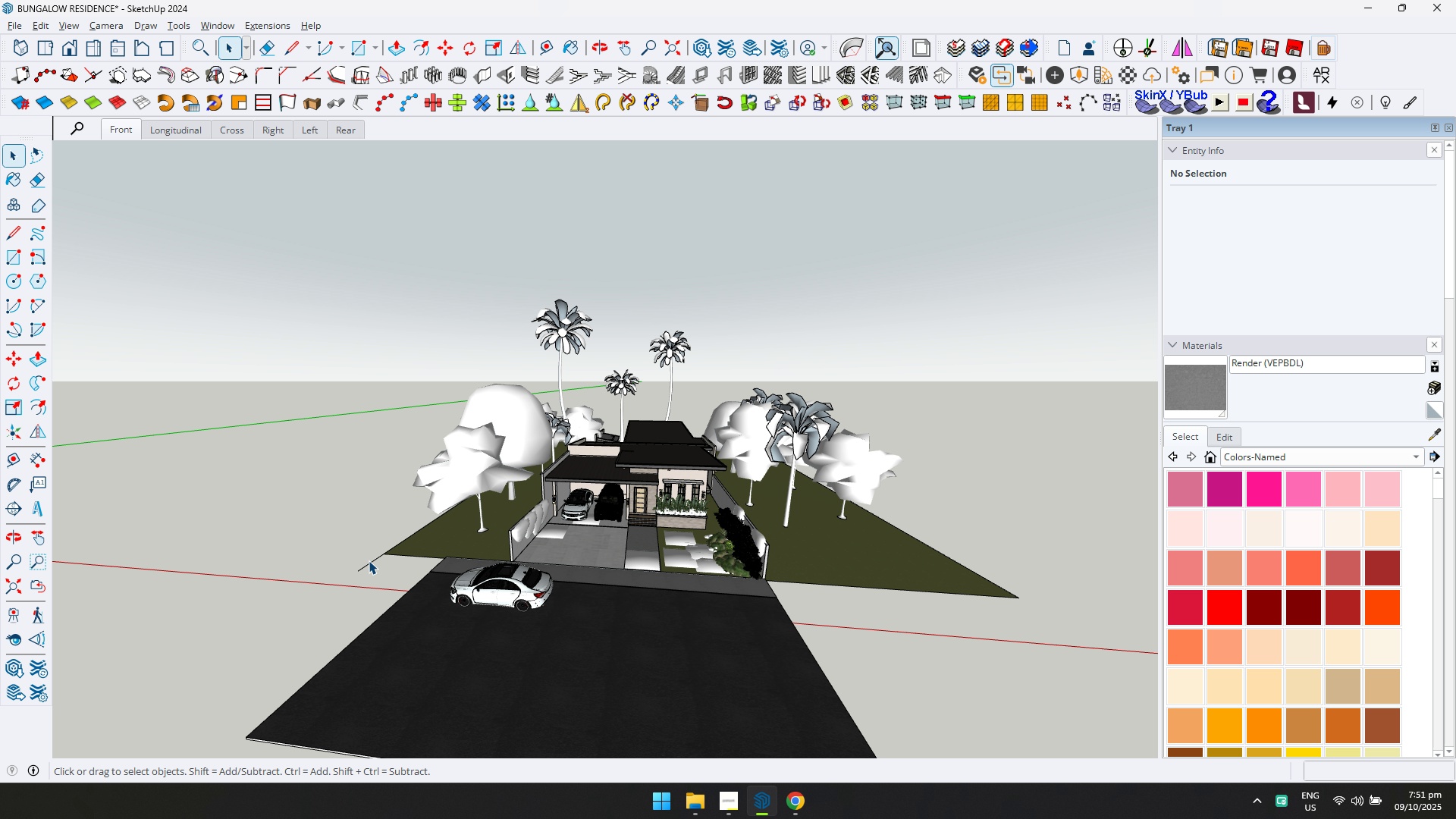 
double_click([371, 562])
 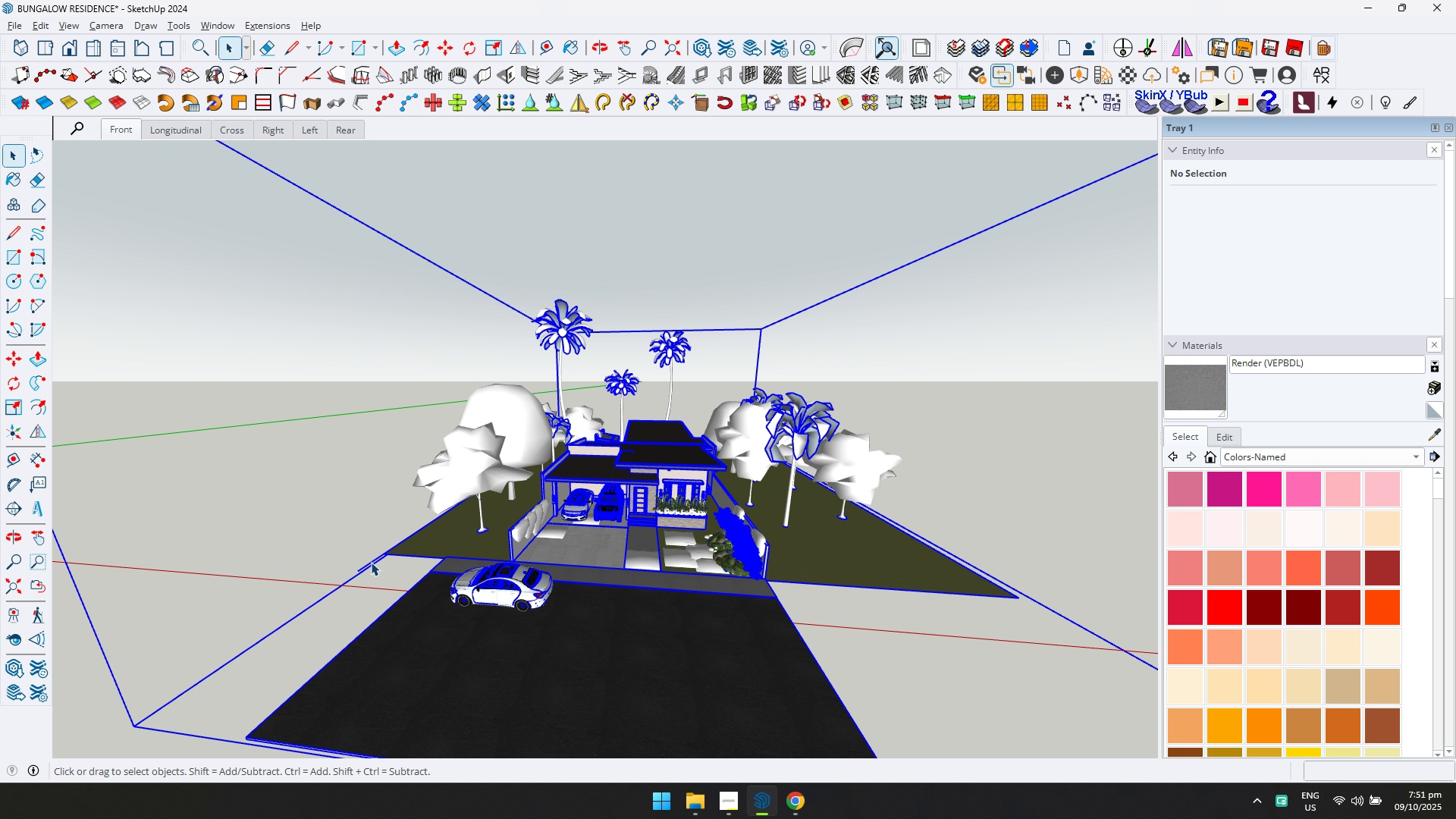 
scroll: coordinate [419, 556], scroll_direction: down, amount: 6.0
 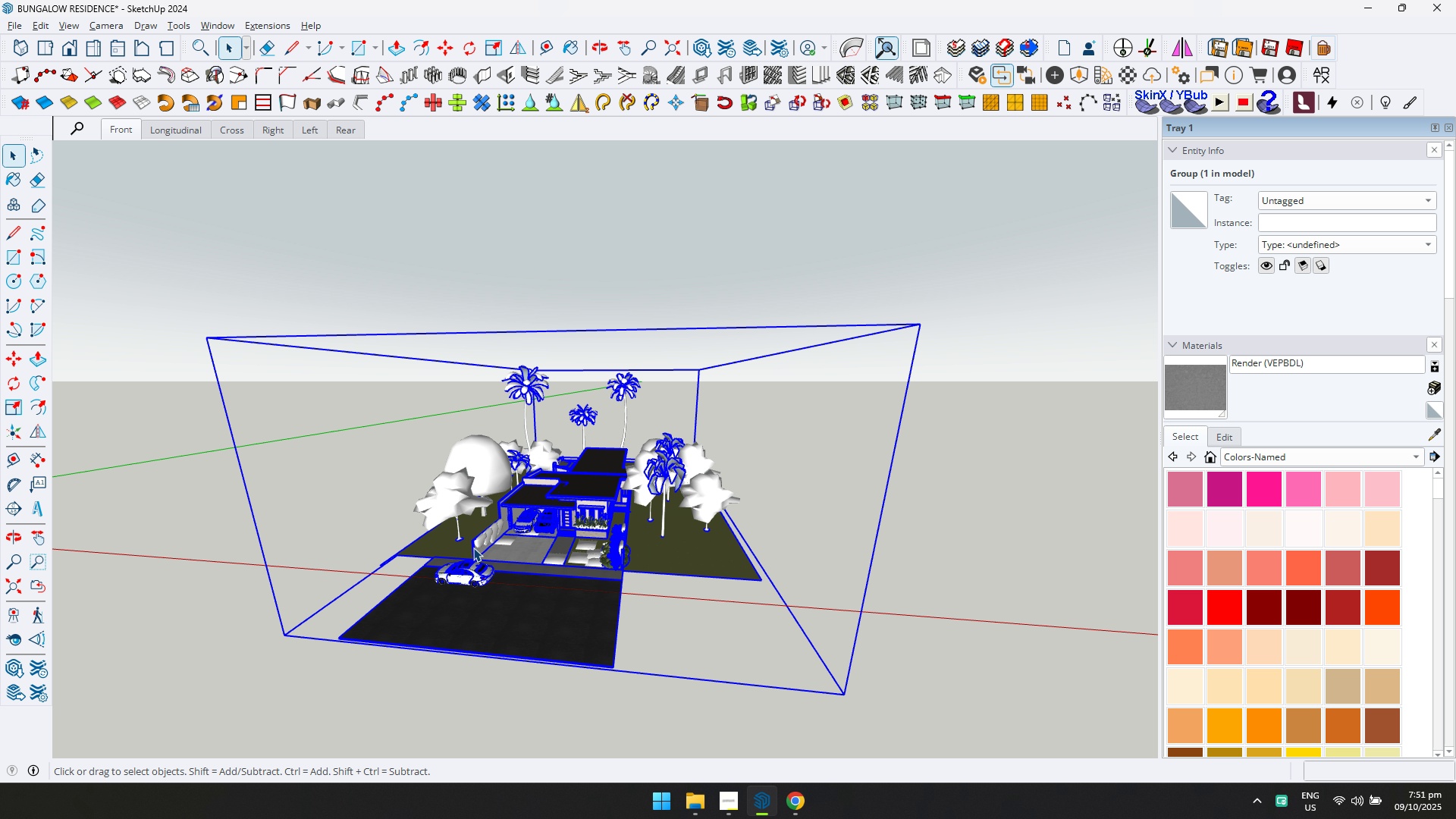 
key(Escape)
 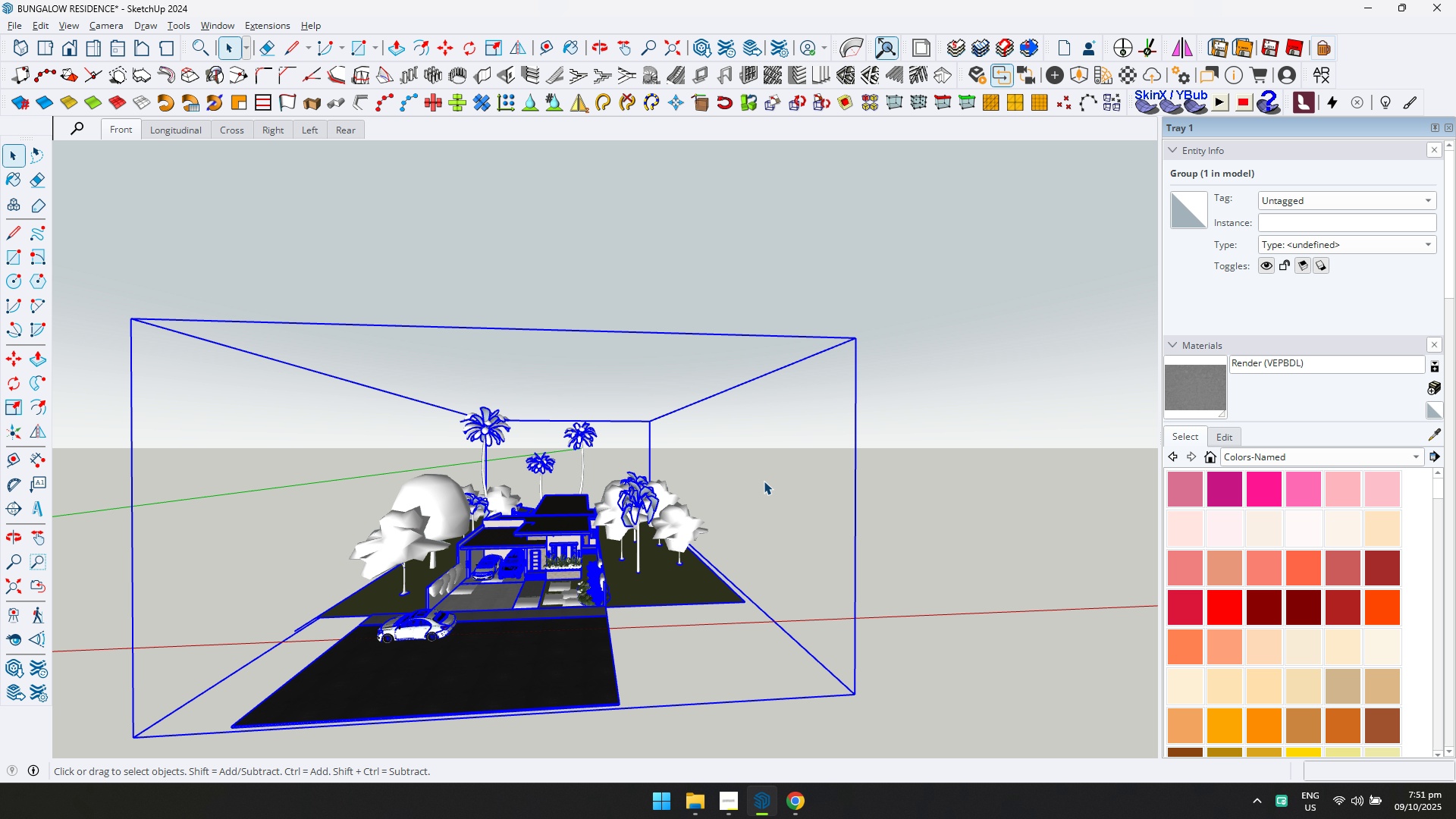 
left_click([768, 482])
 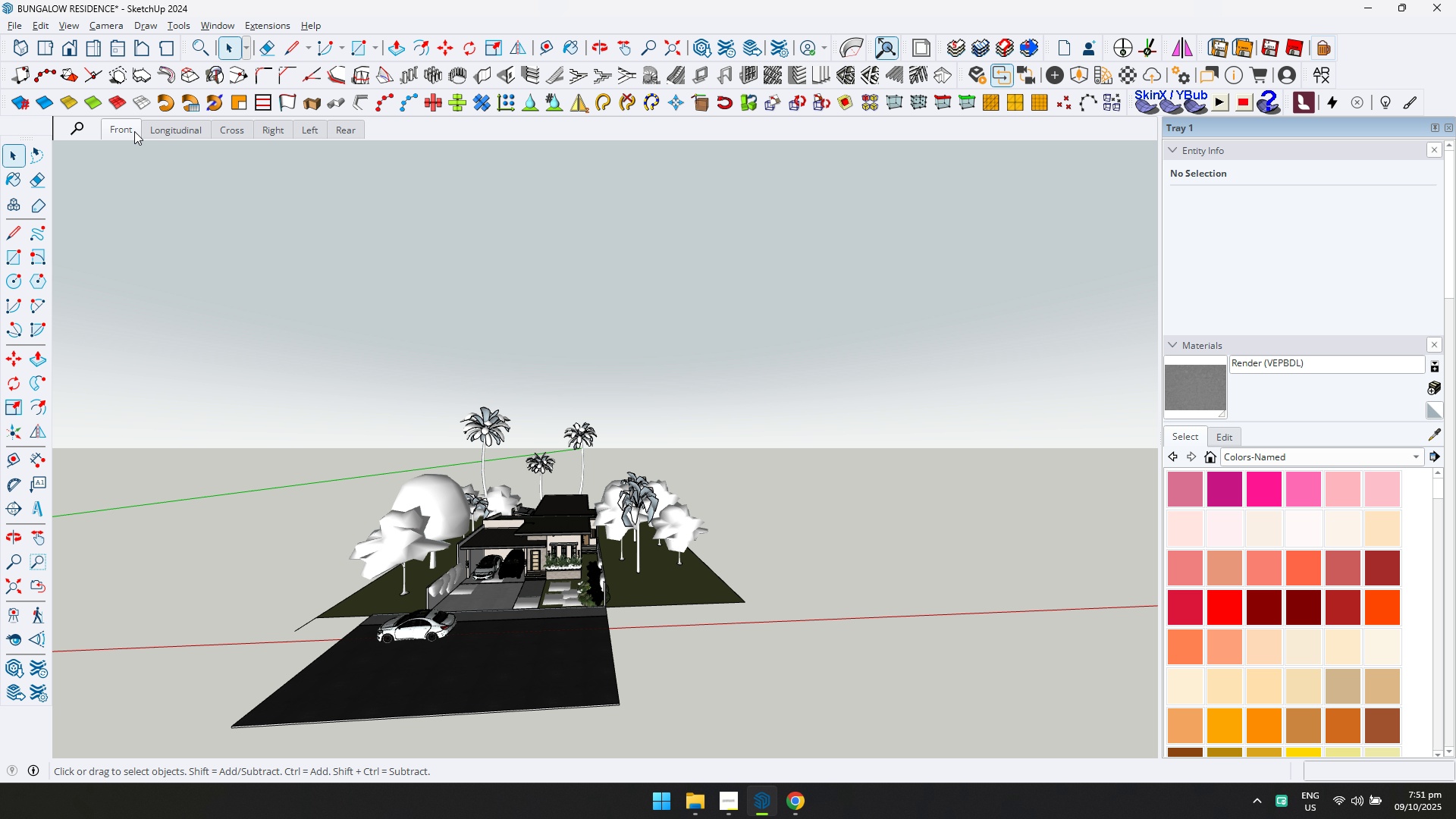 
scroll: coordinate [546, 538], scroll_direction: up, amount: 13.0
 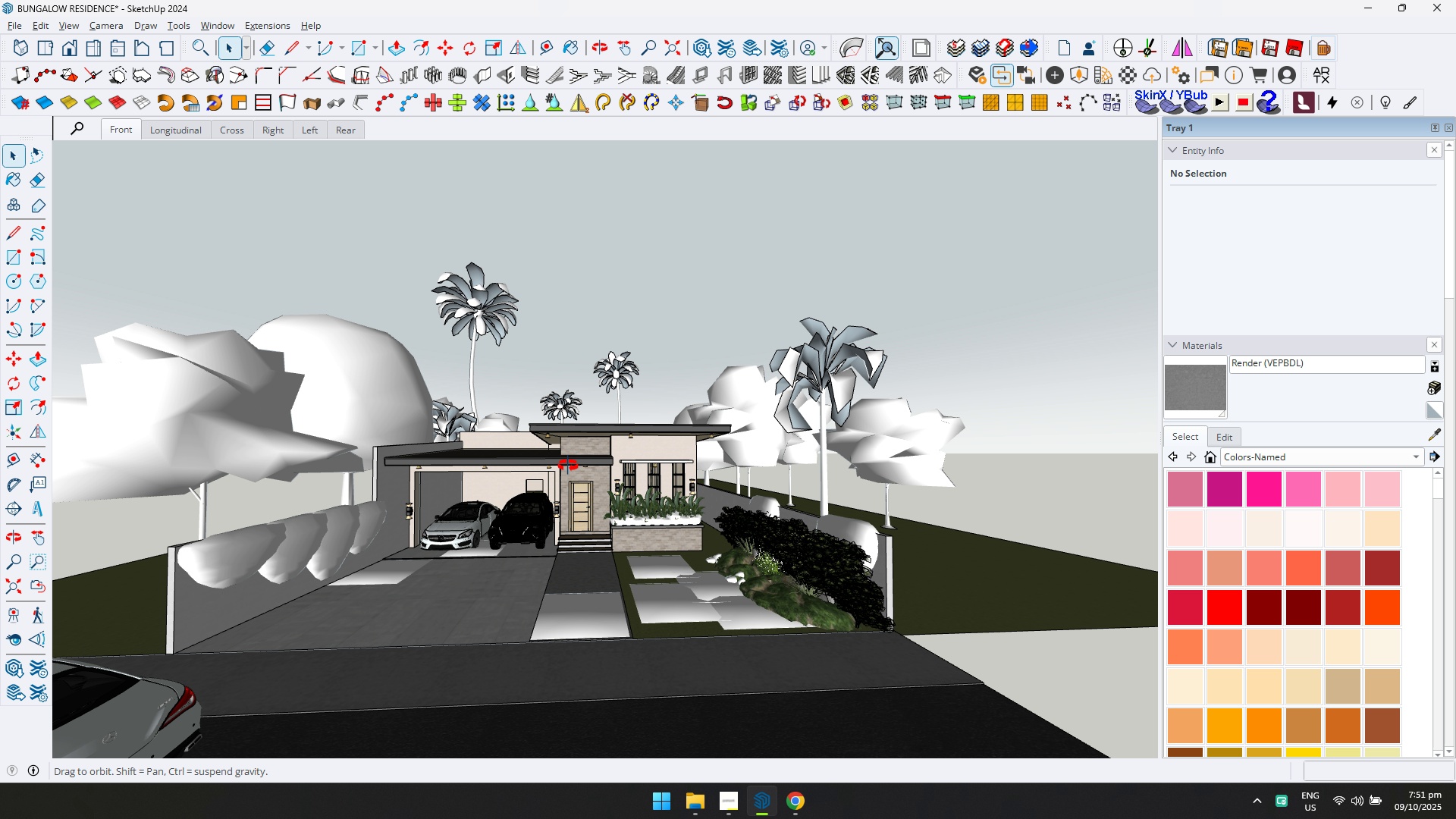 
hold_key(key=ControlLeft, duration=0.69)
 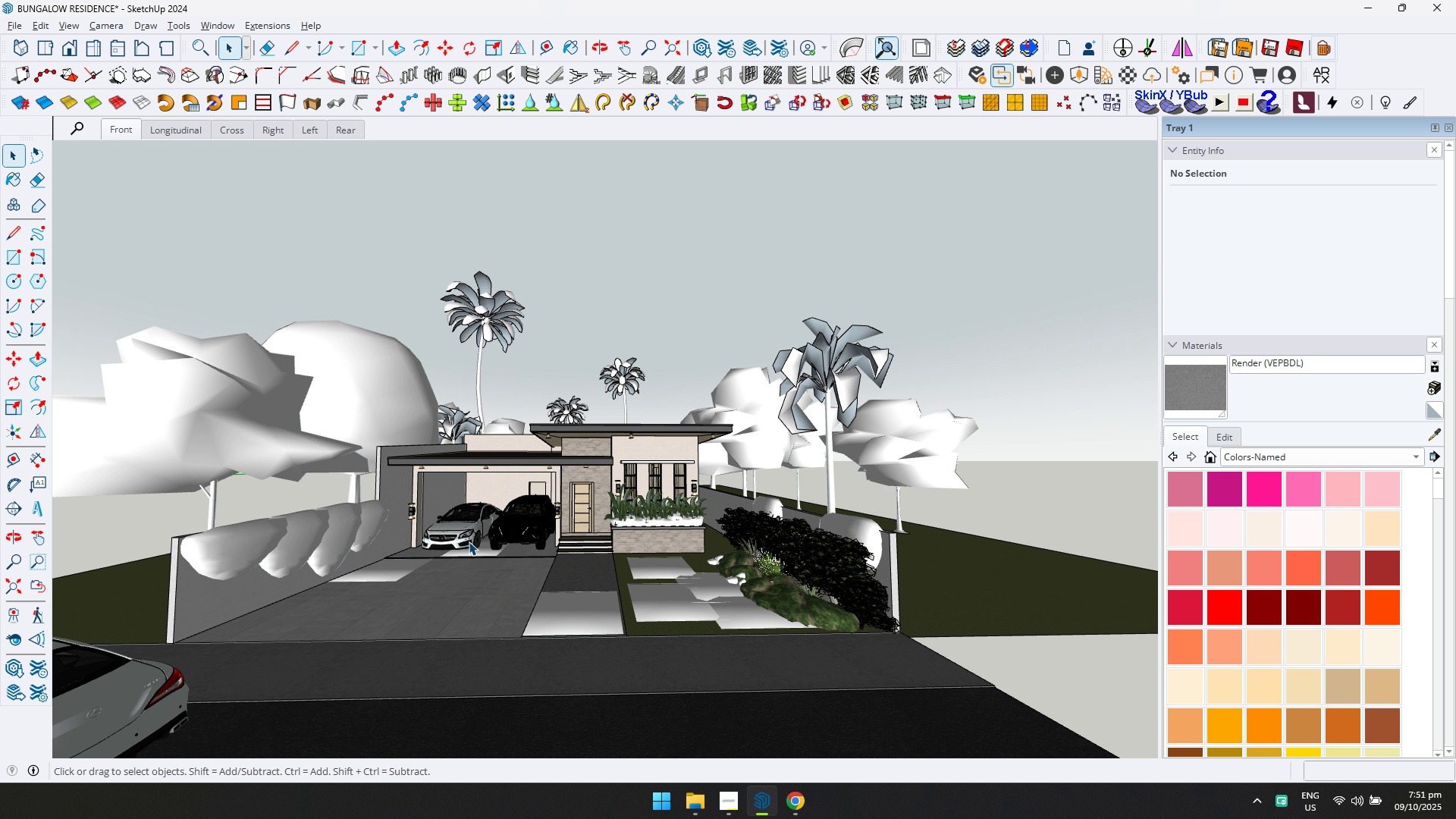 
scroll: coordinate [466, 544], scroll_direction: up, amount: 2.0
 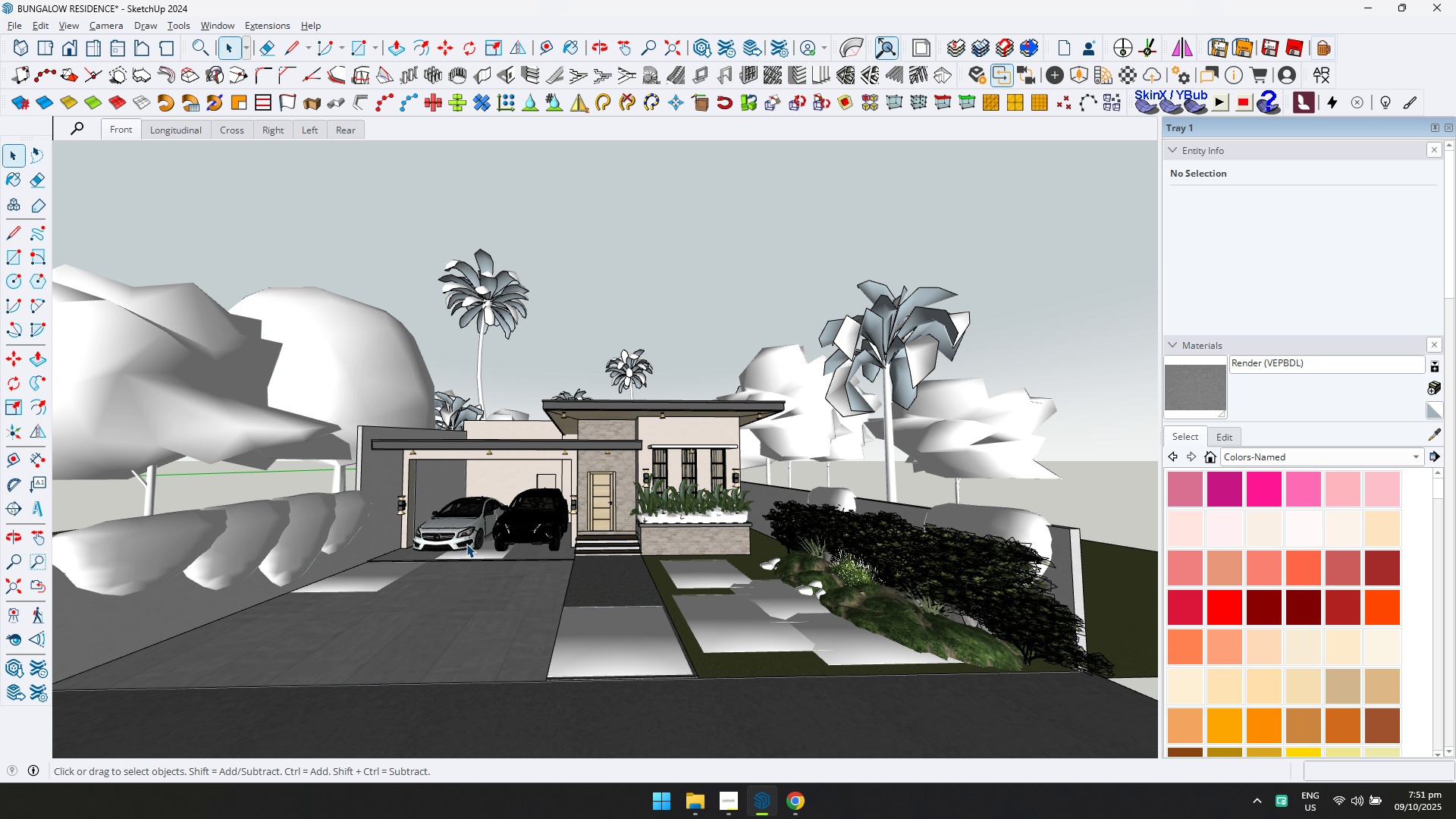 
scroll: coordinate [466, 544], scroll_direction: down, amount: 2.0